 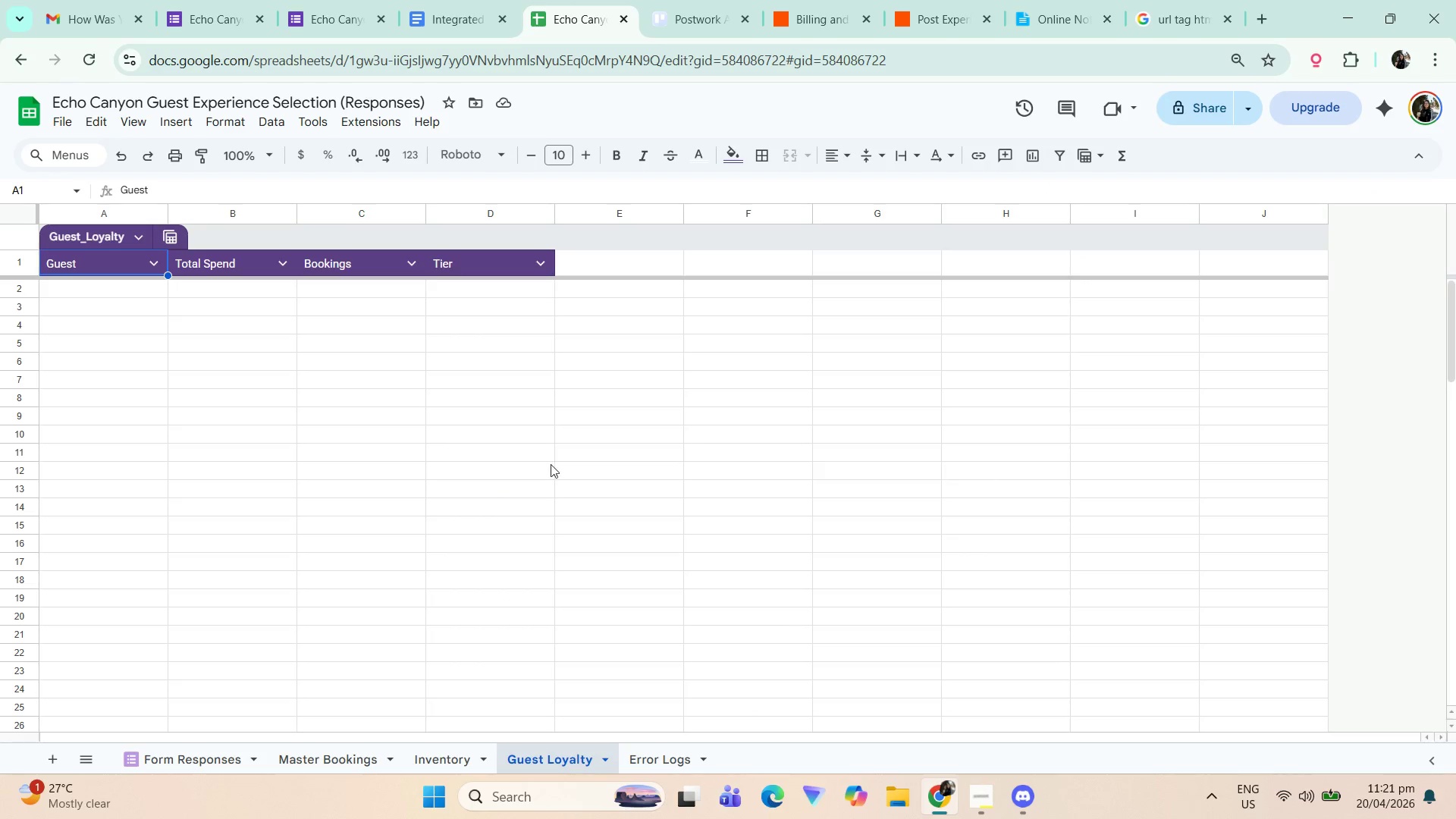 
double_click([273, 296])
 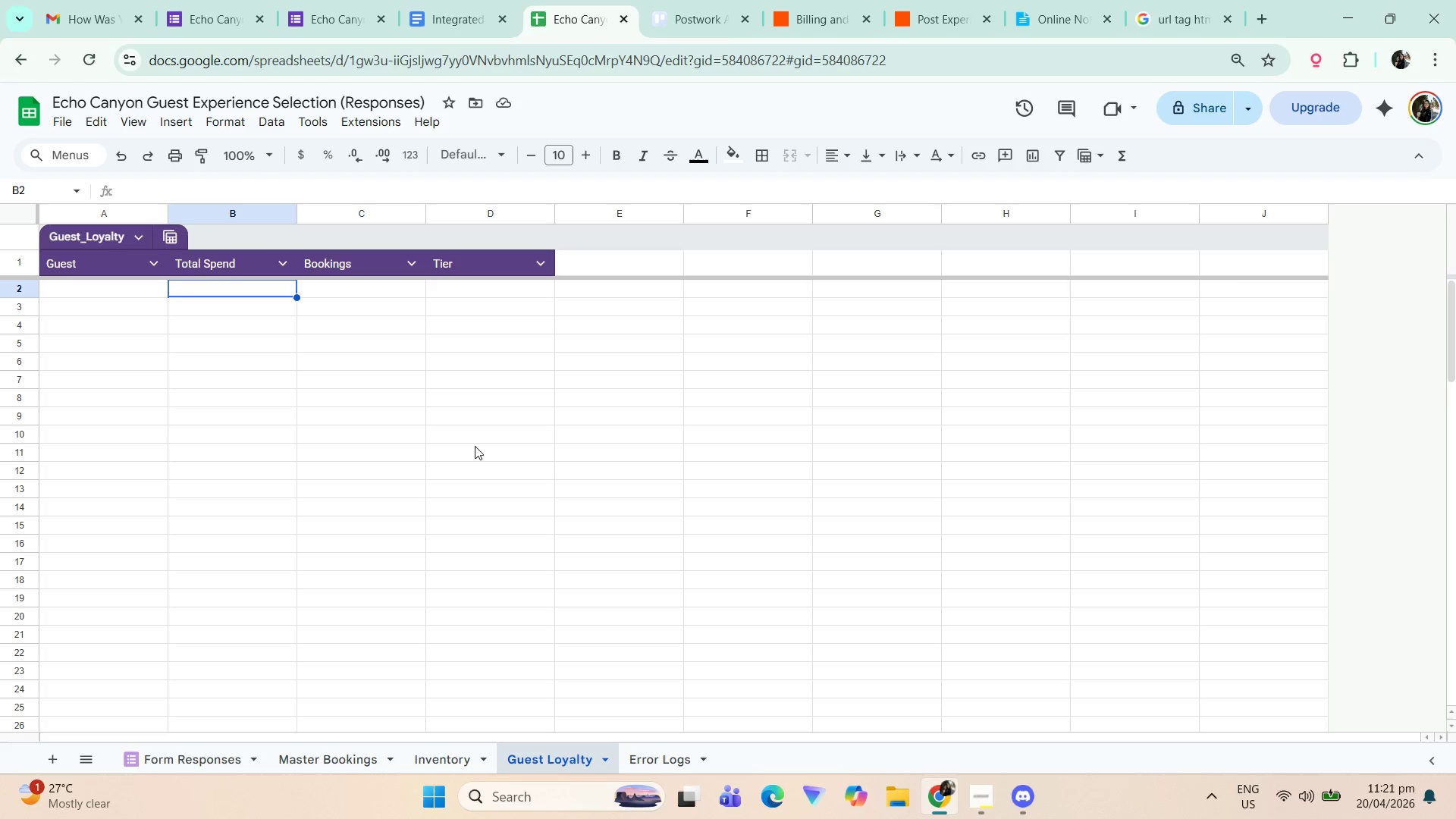 
wait(14.62)
 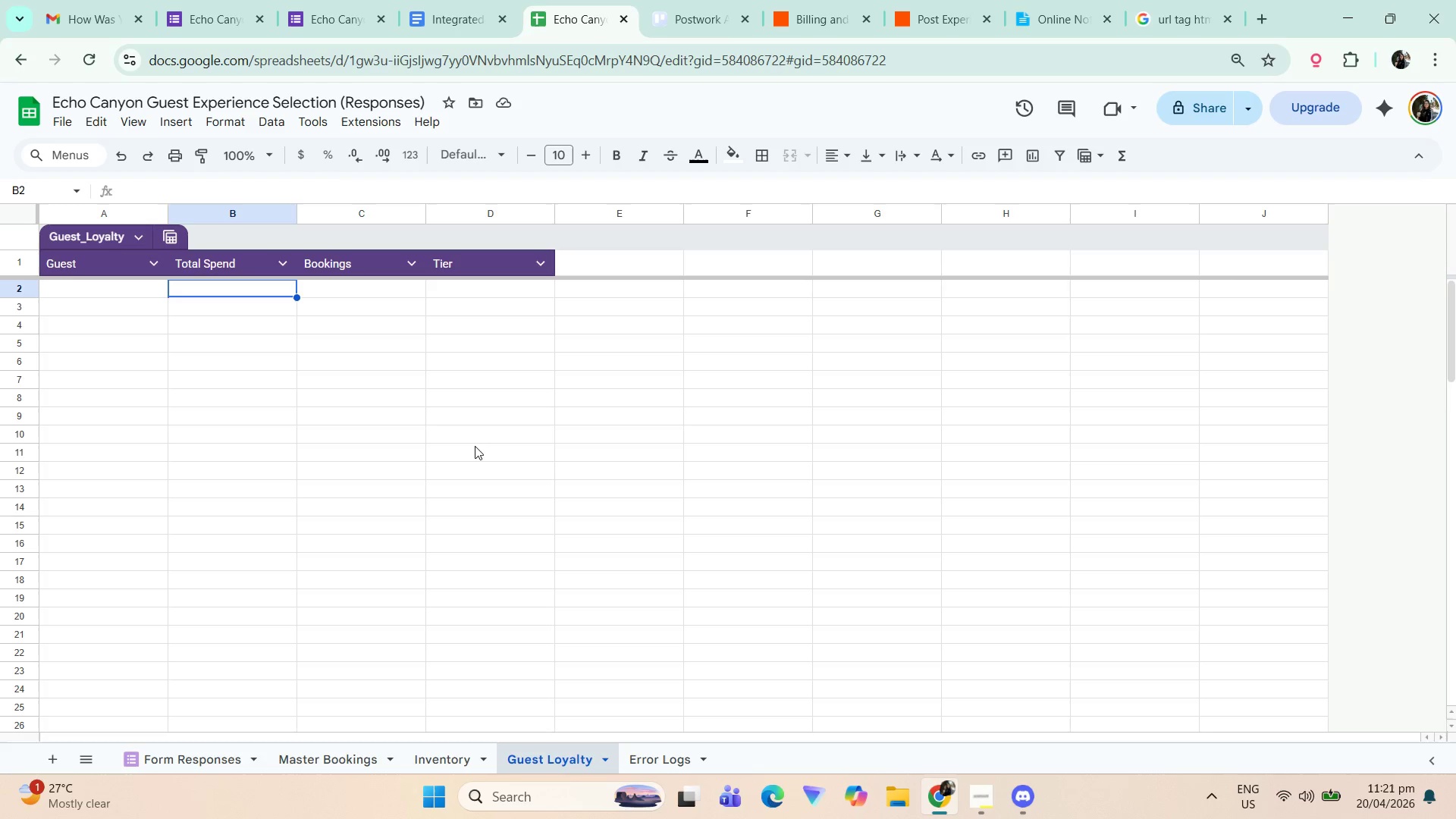 
left_click([220, 0])
 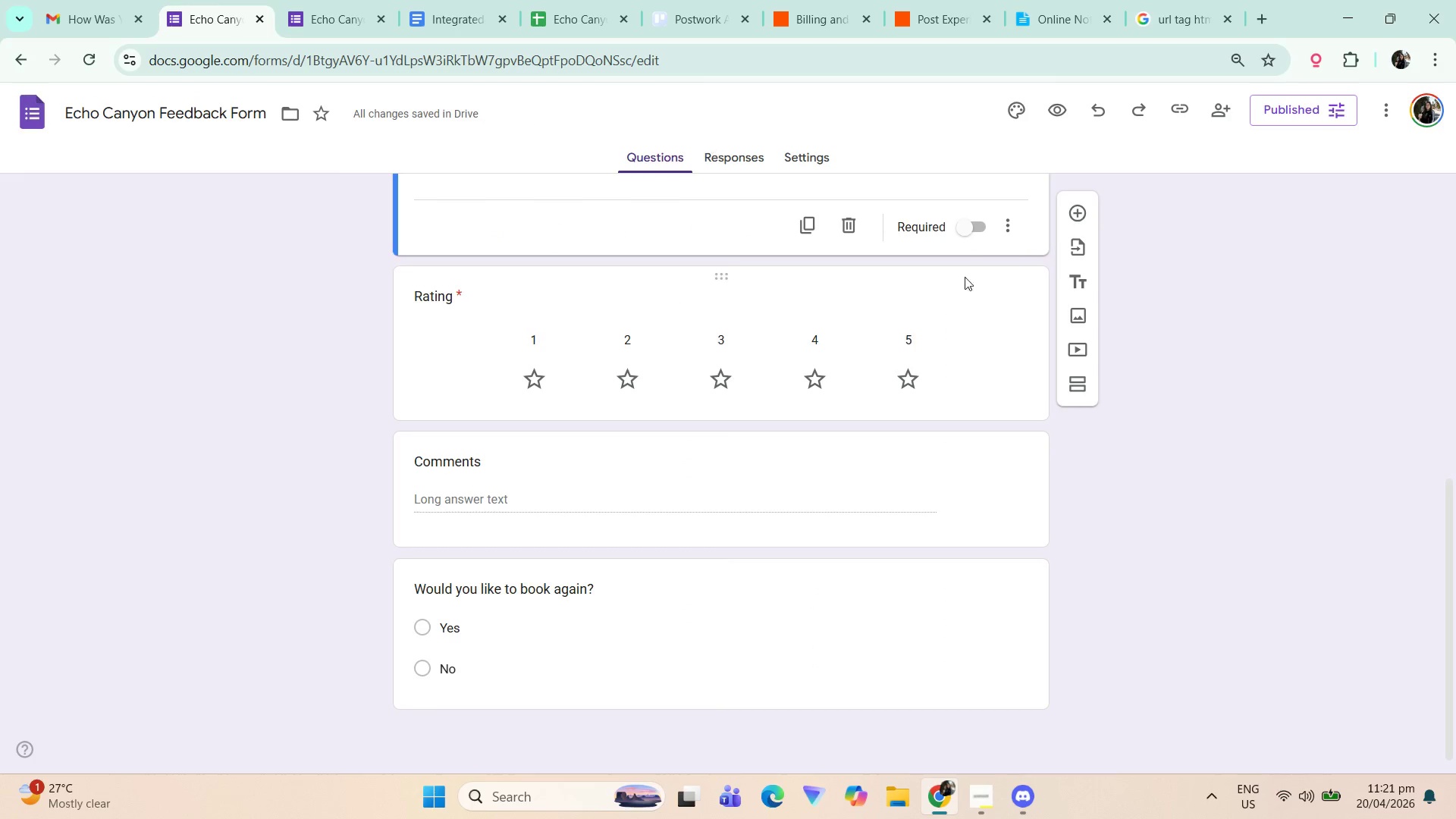 
scroll: coordinate [981, 258], scroll_direction: up, amount: 18.0
 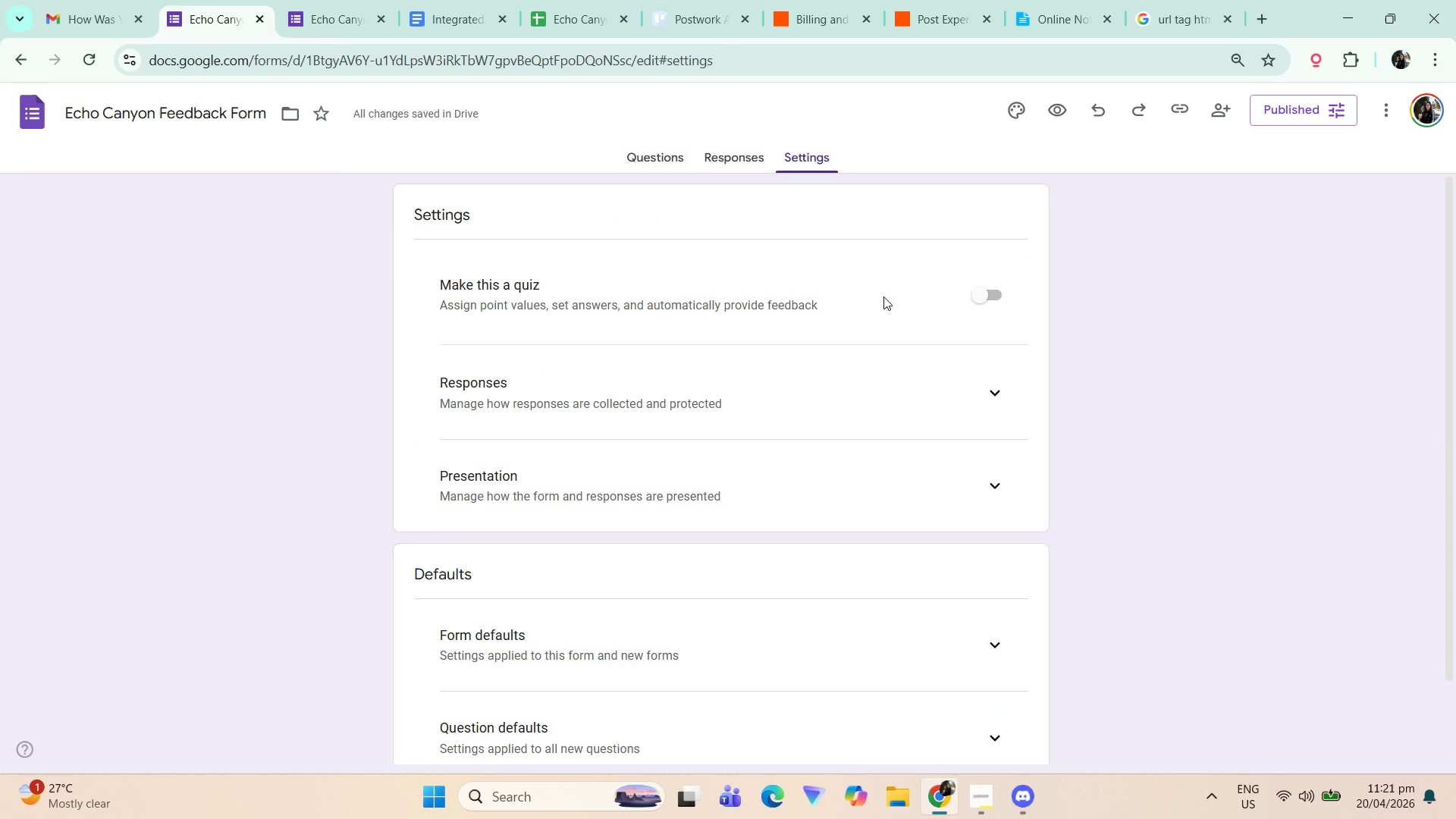 
left_click([749, 153])
 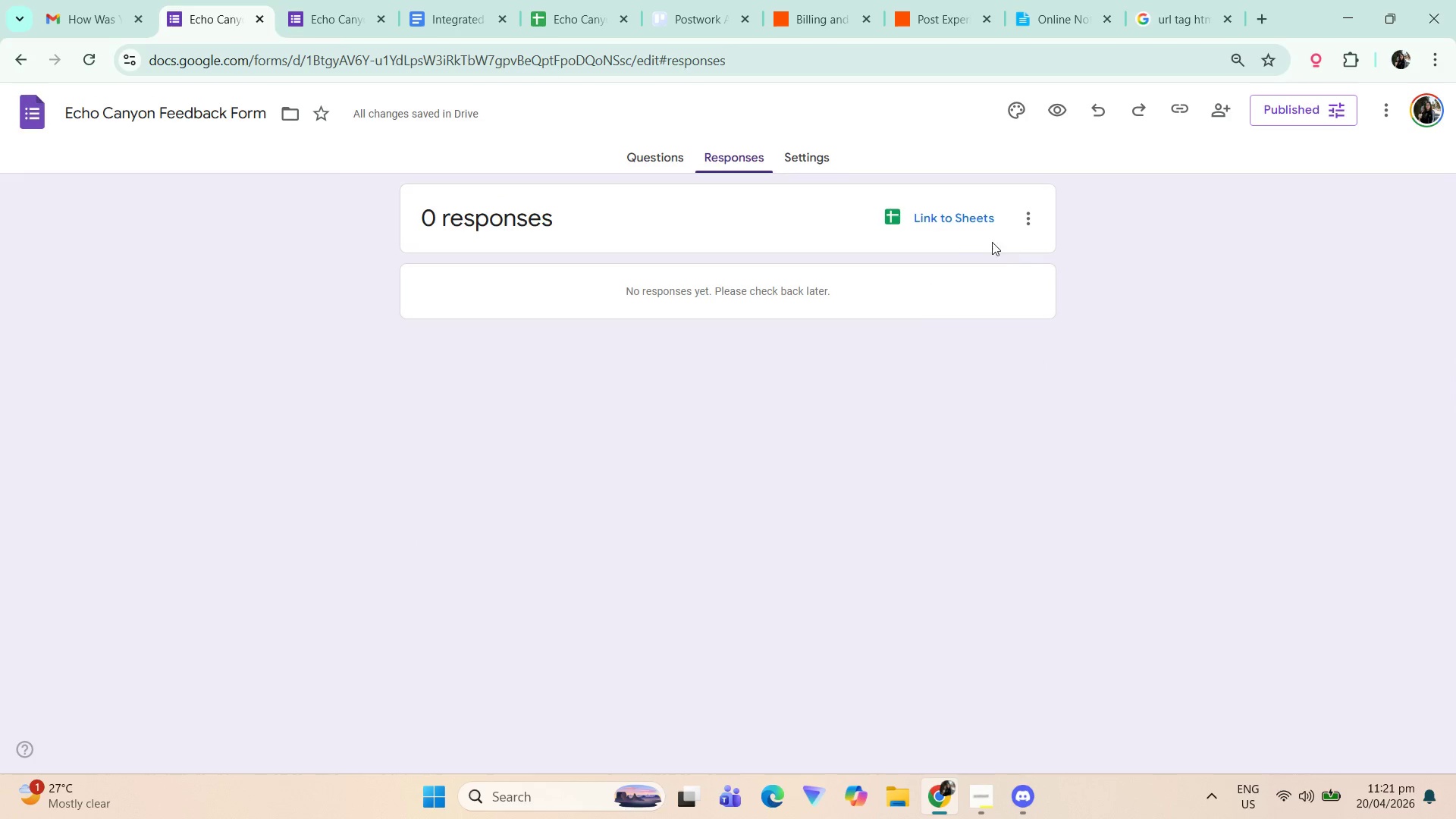 
left_click([965, 216])
 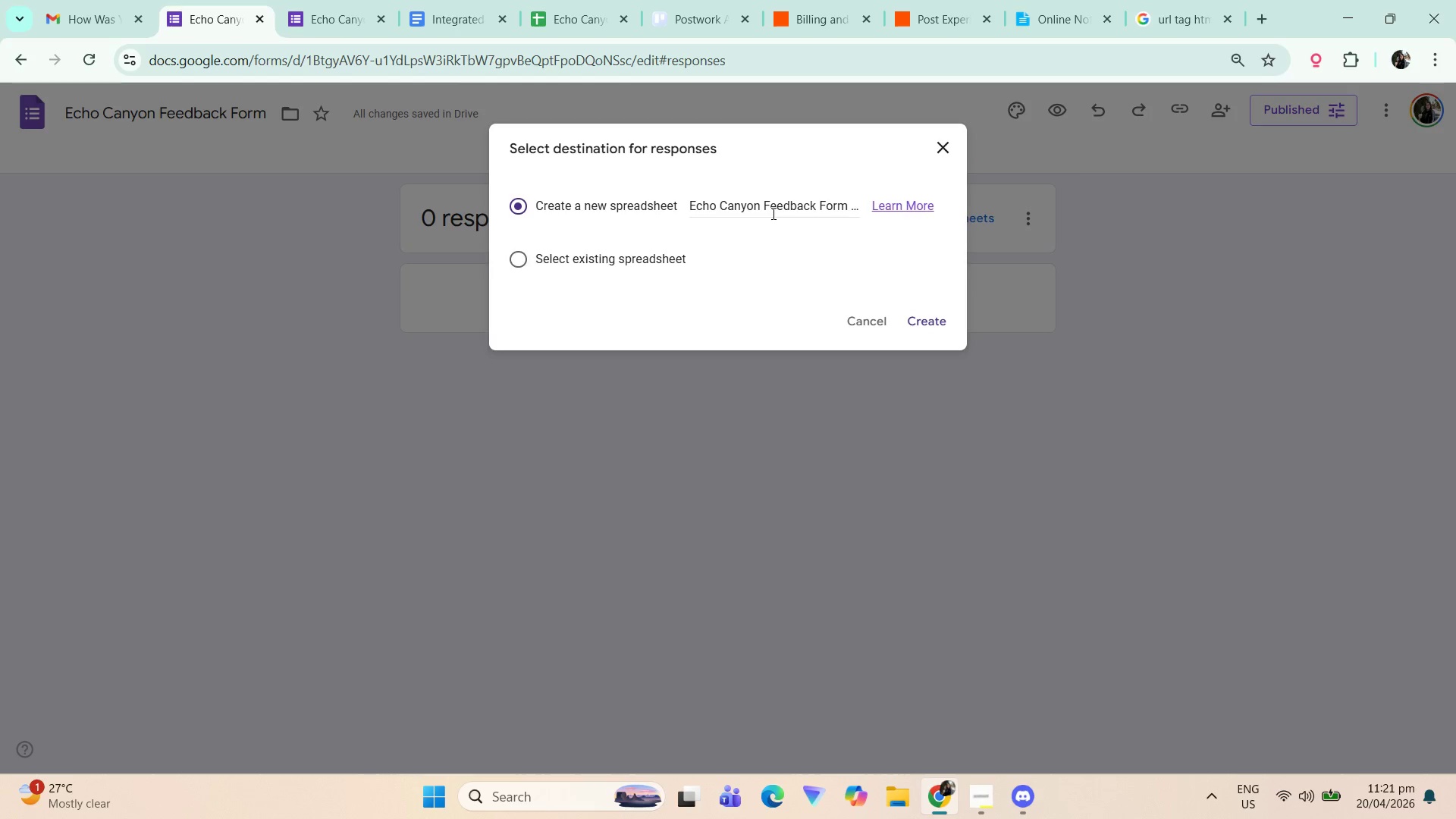 
left_click([810, 206])
 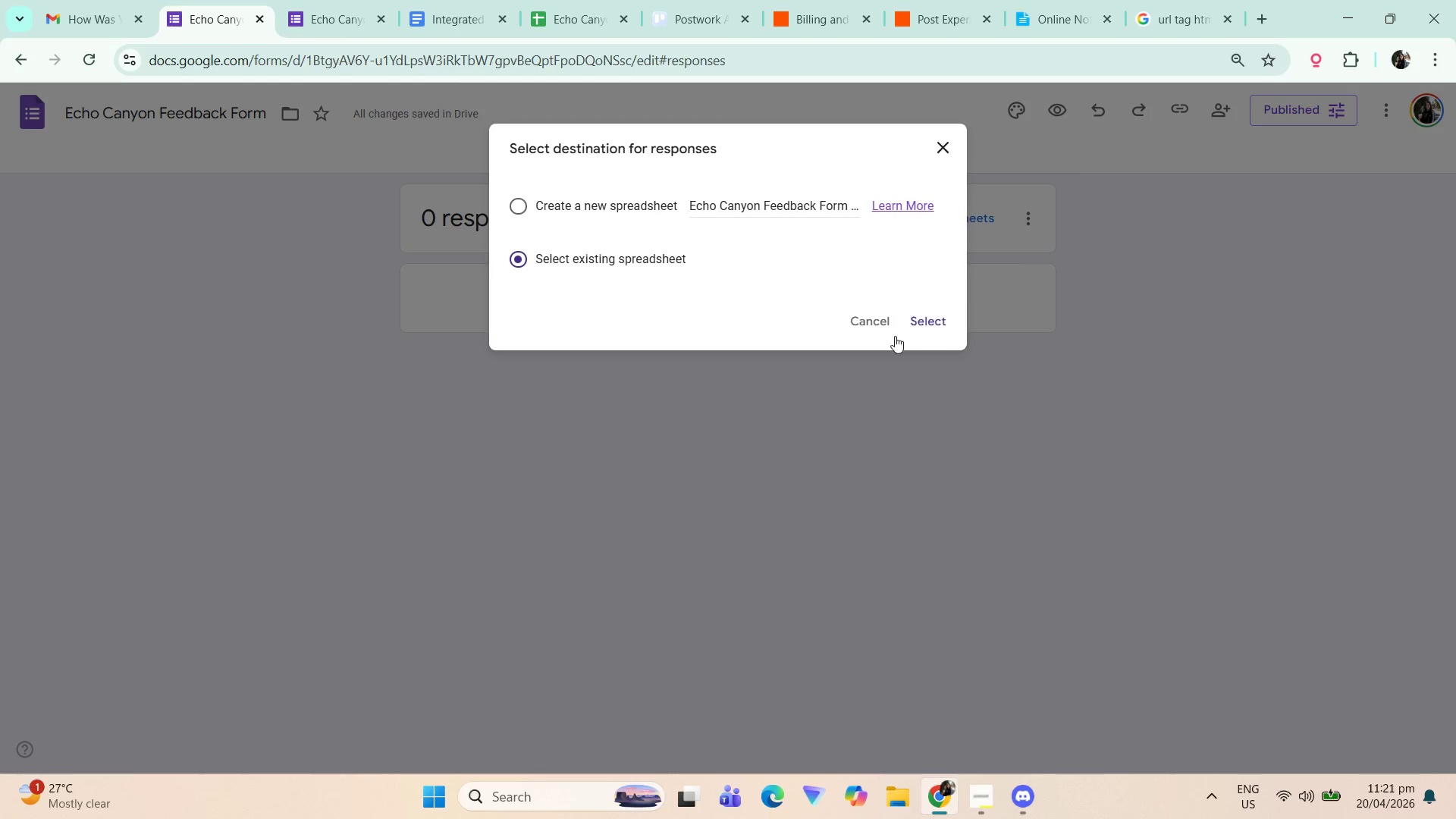 
wait(5.02)
 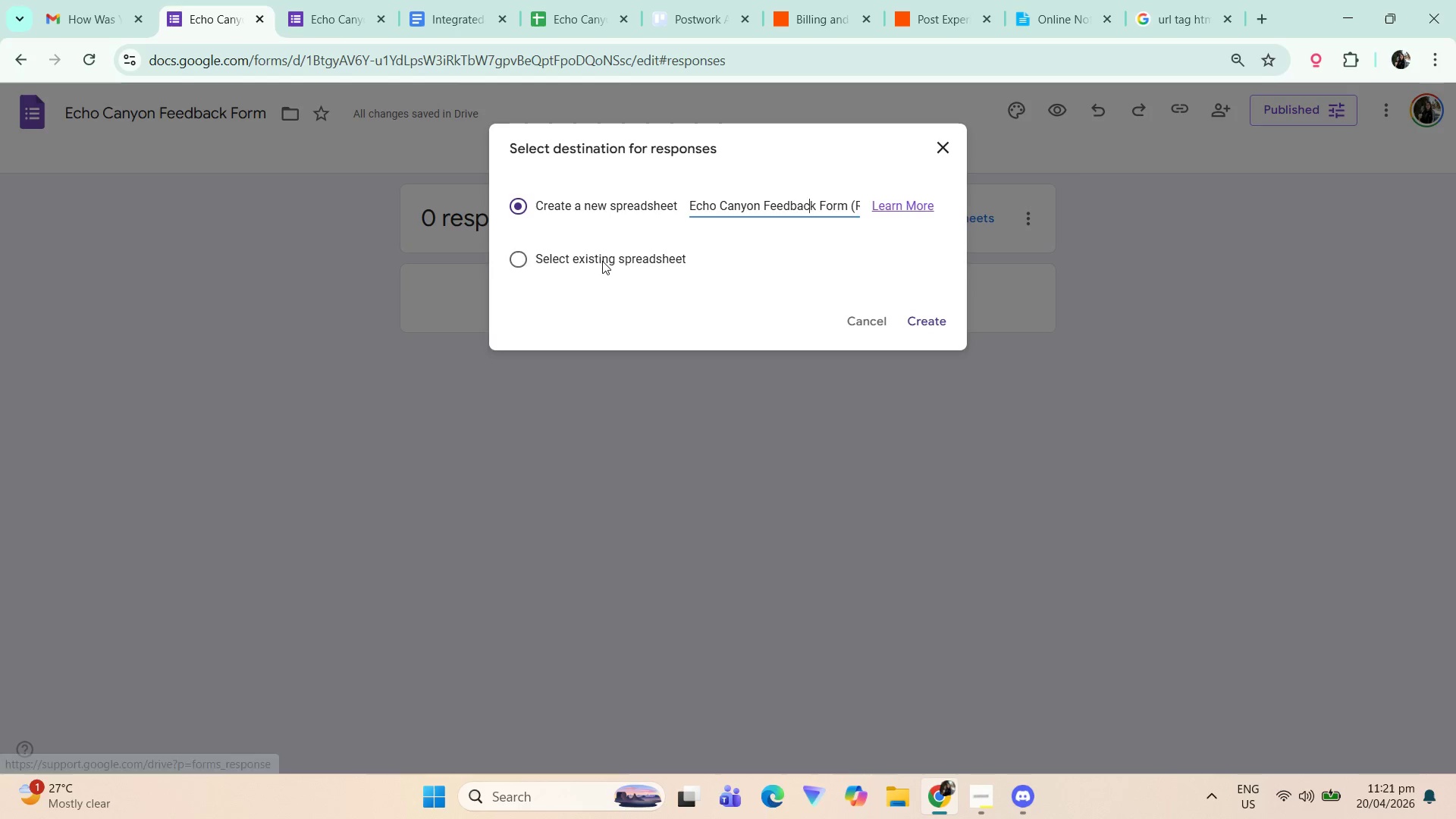 
left_click([943, 324])
 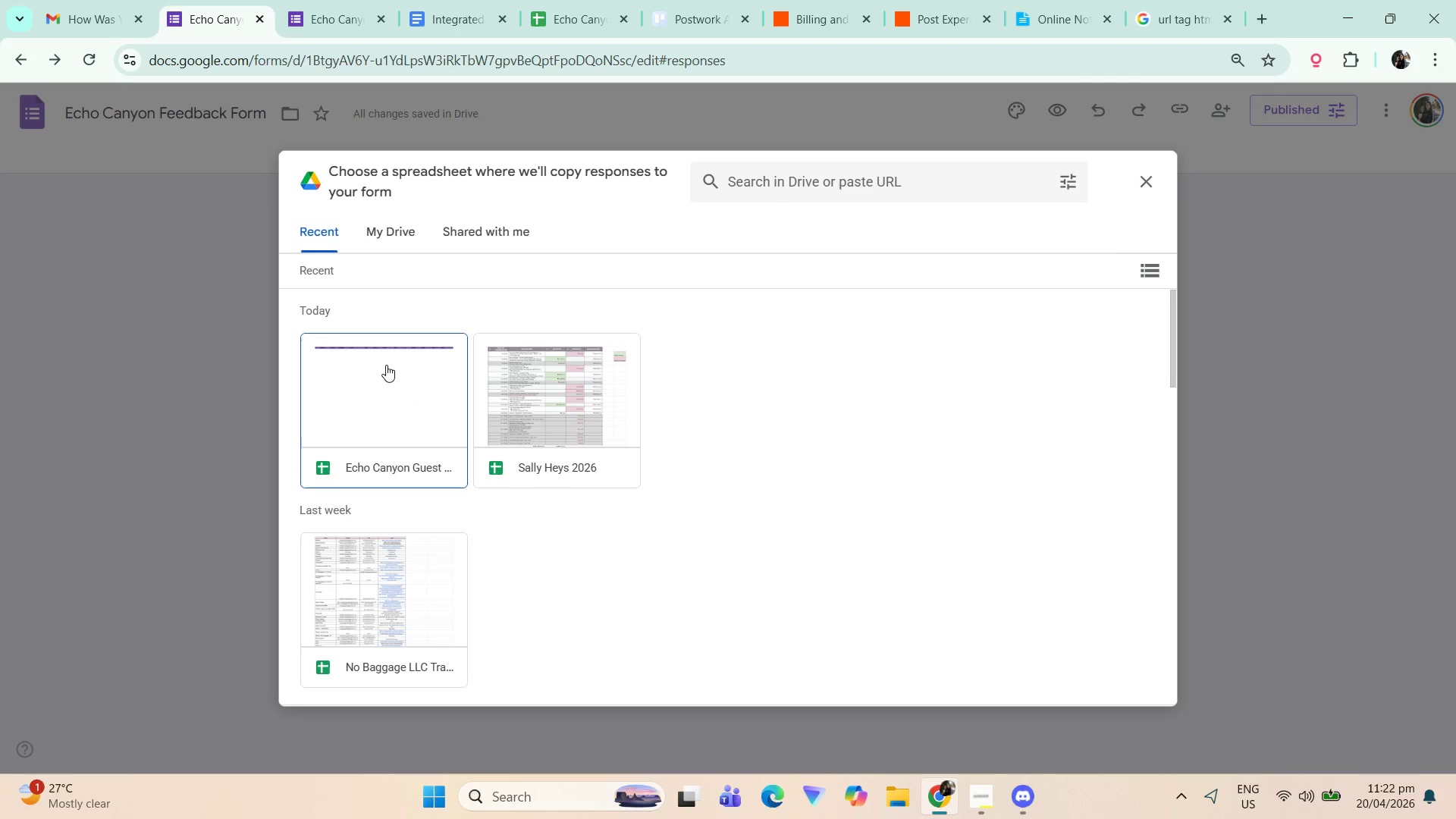 
wait(6.2)
 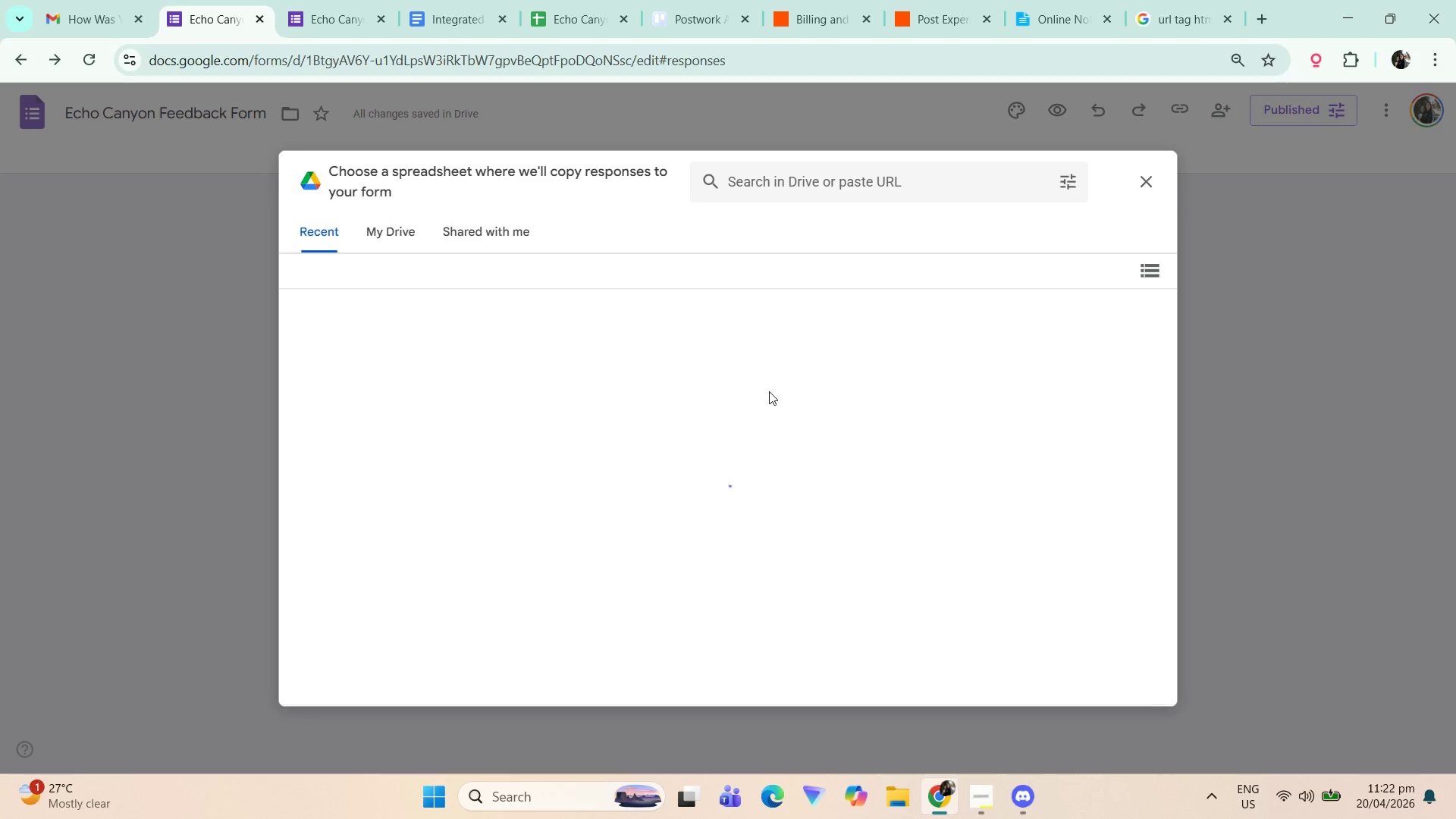 
left_click([1125, 680])
 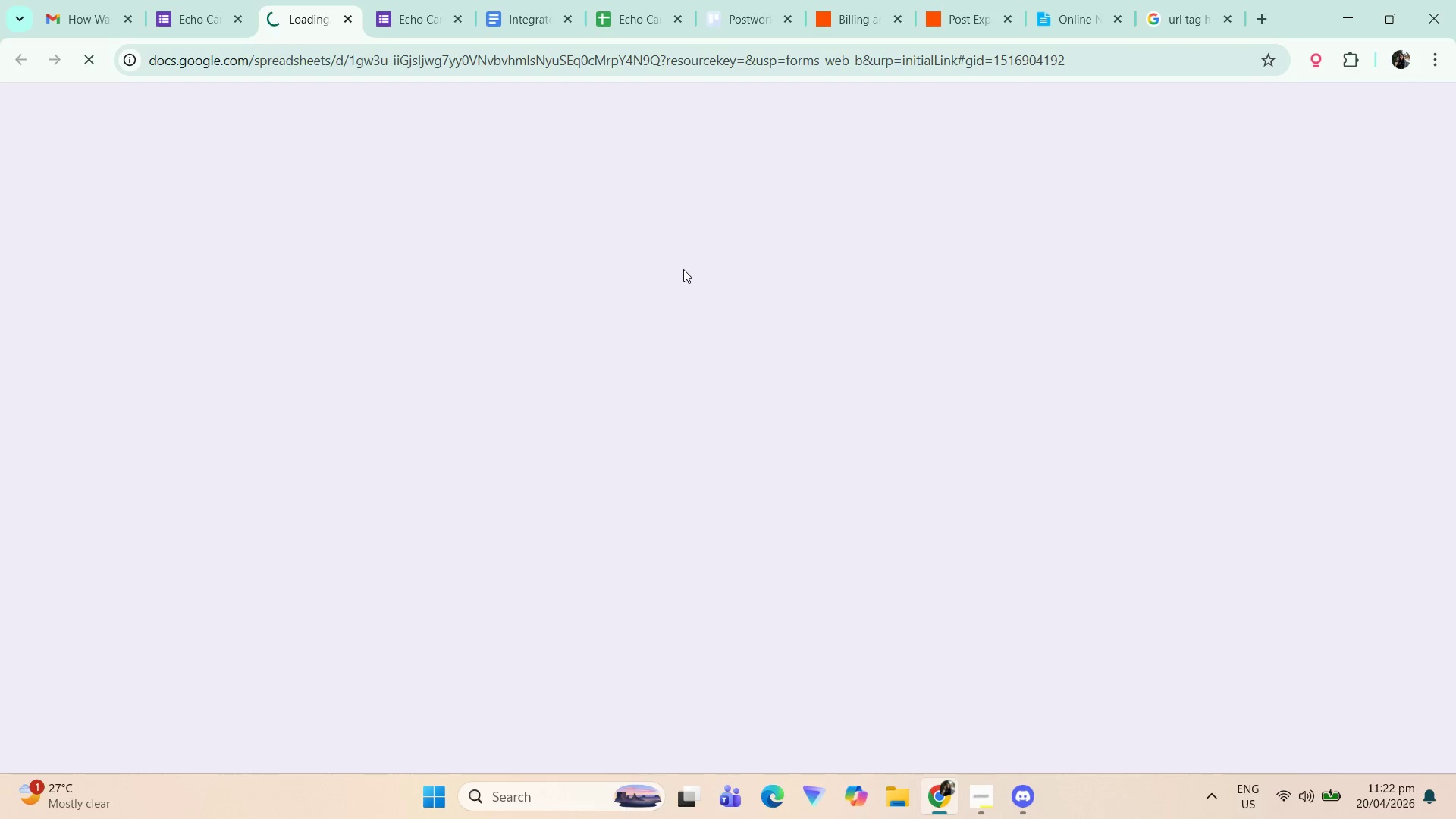 
wait(5.97)
 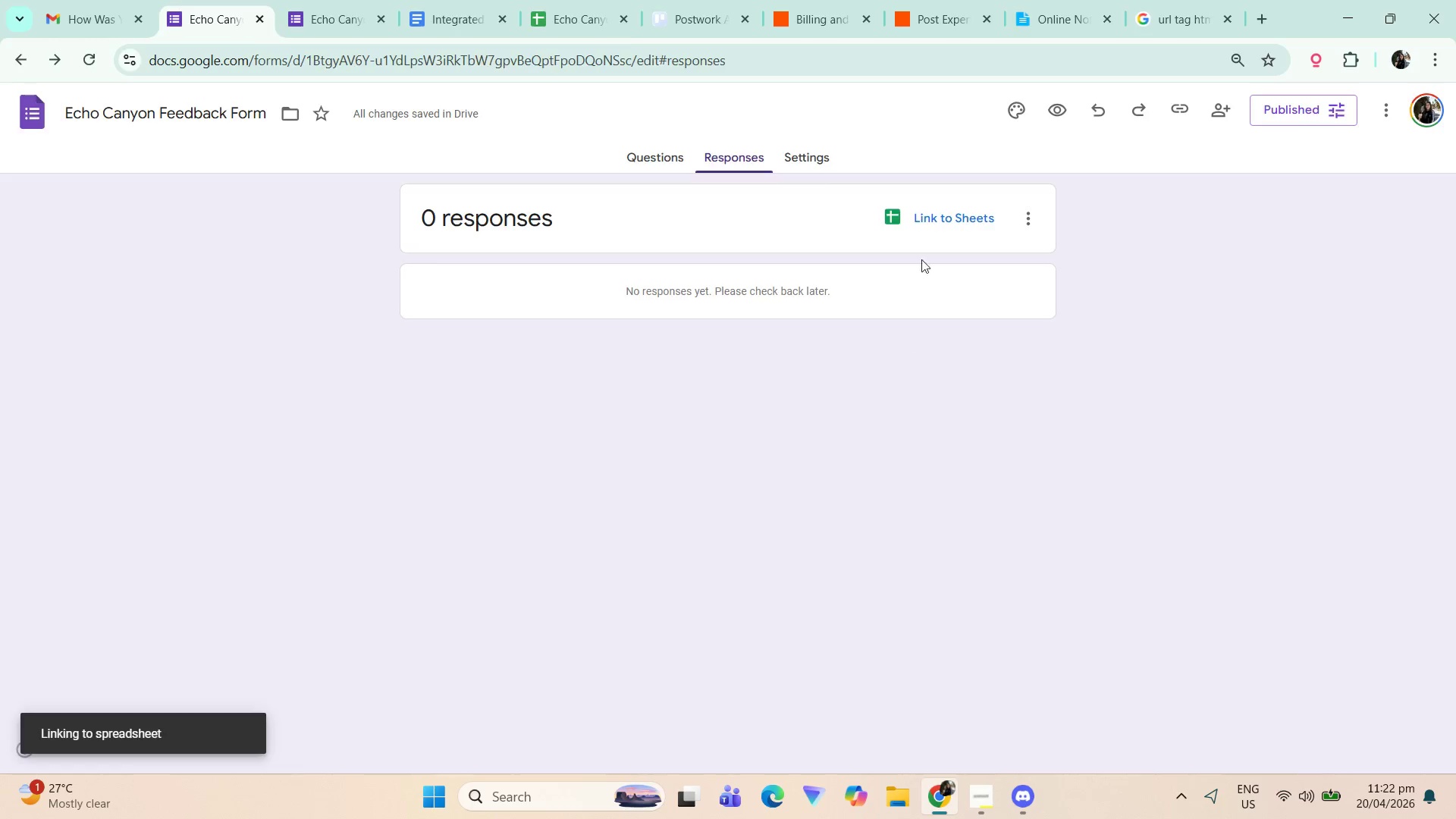 
left_click([425, 0])
 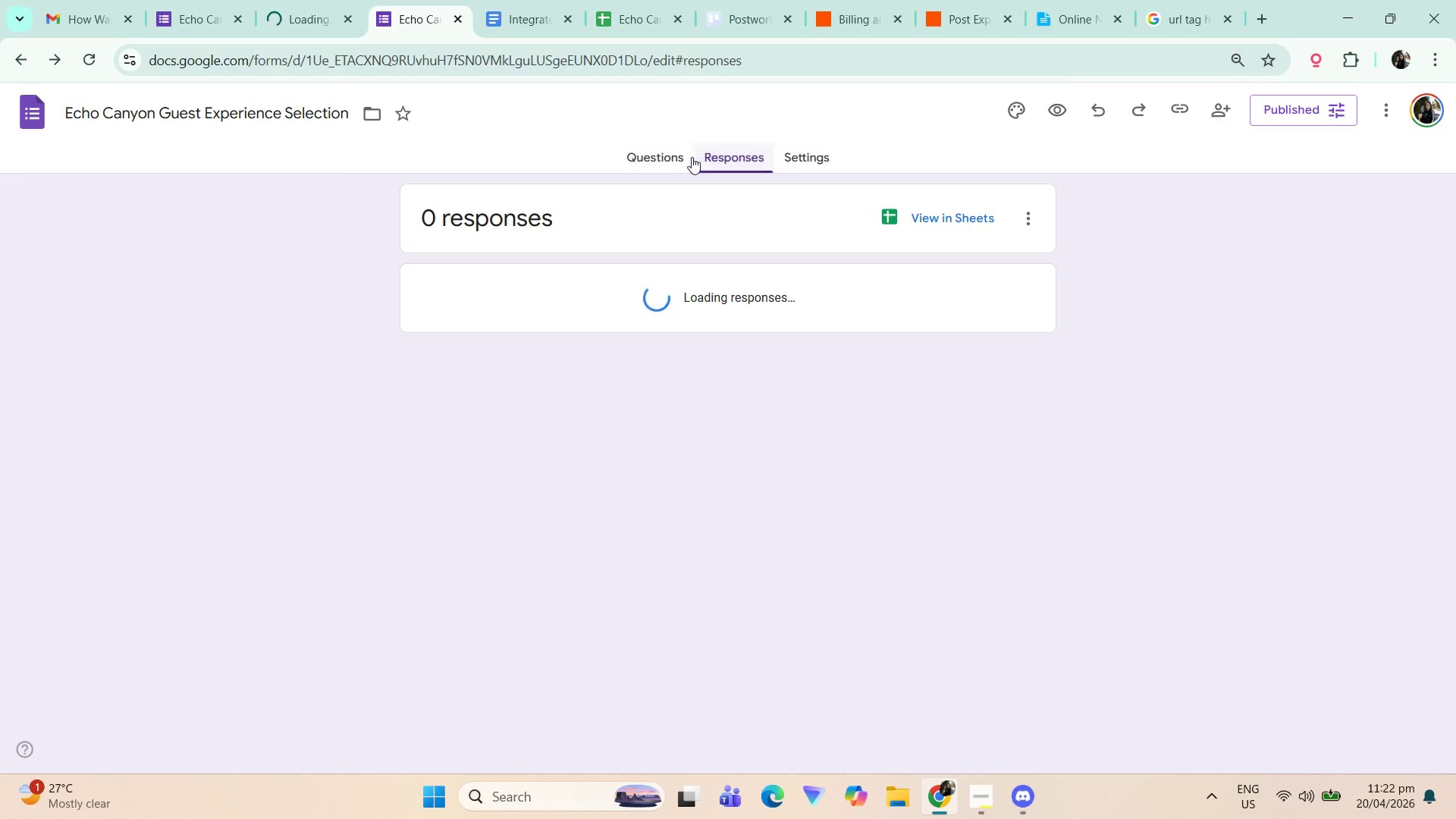 
left_click([635, 157])
 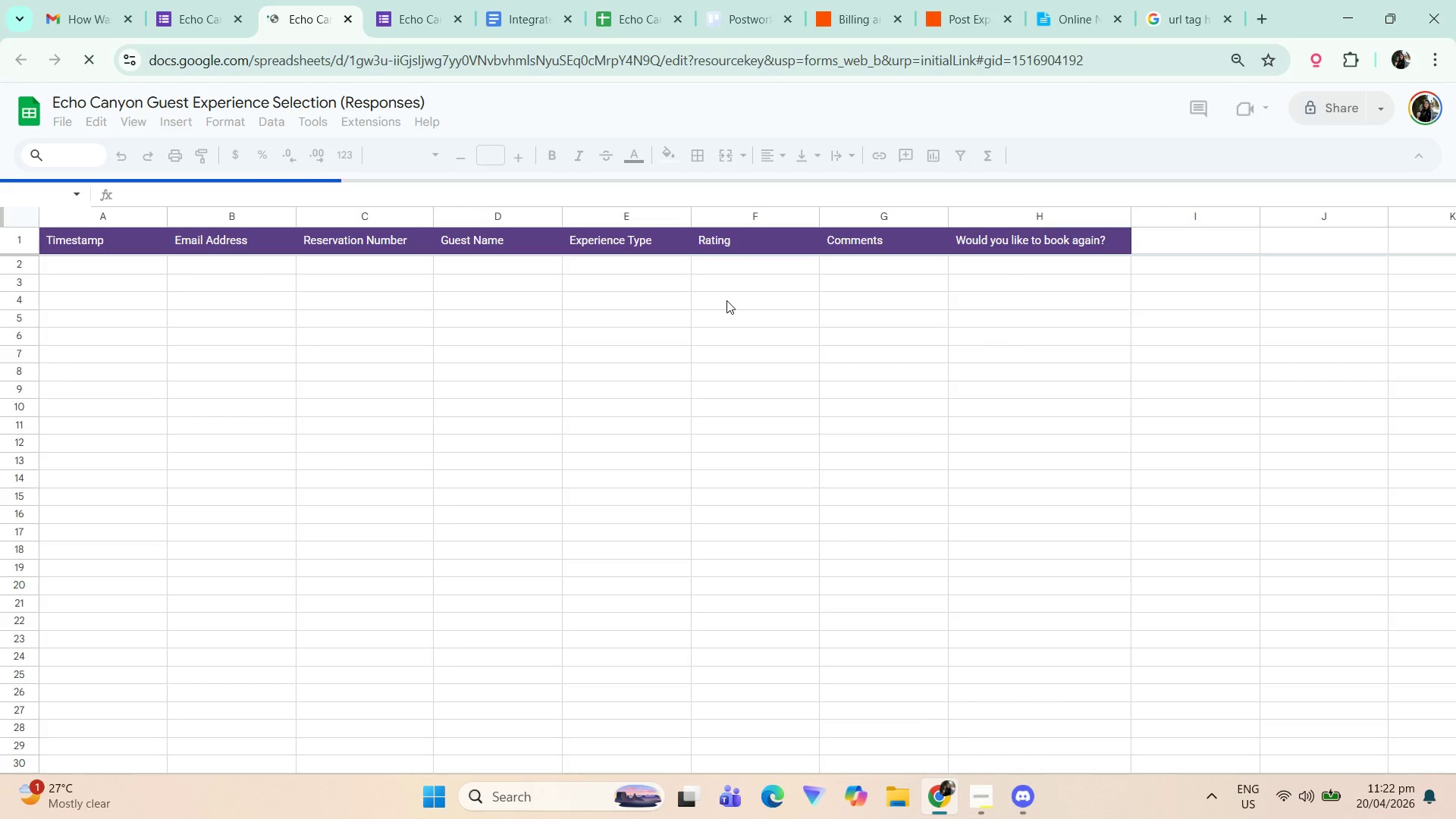 
wait(22.7)
 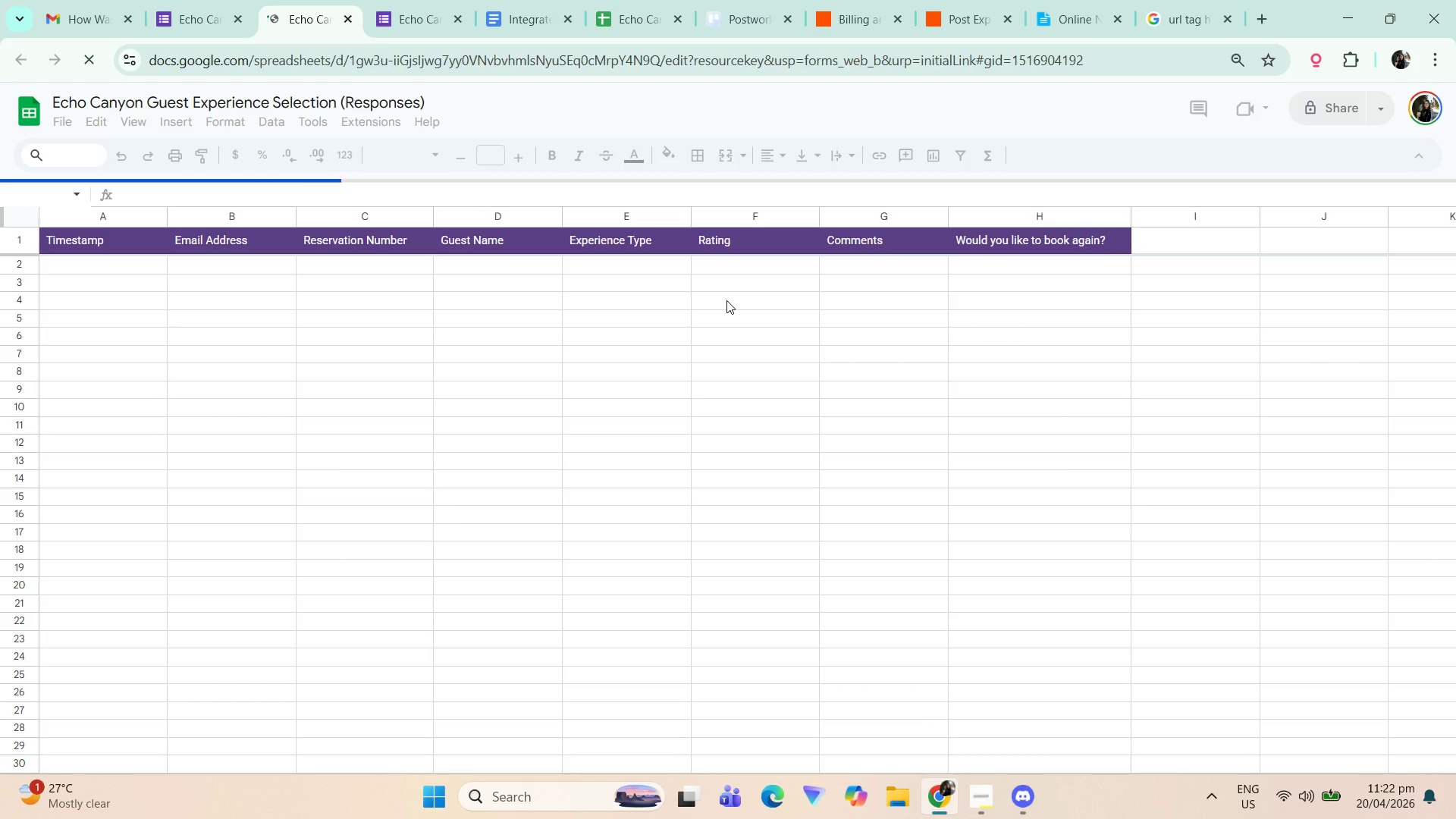 
left_click([727, 764])
 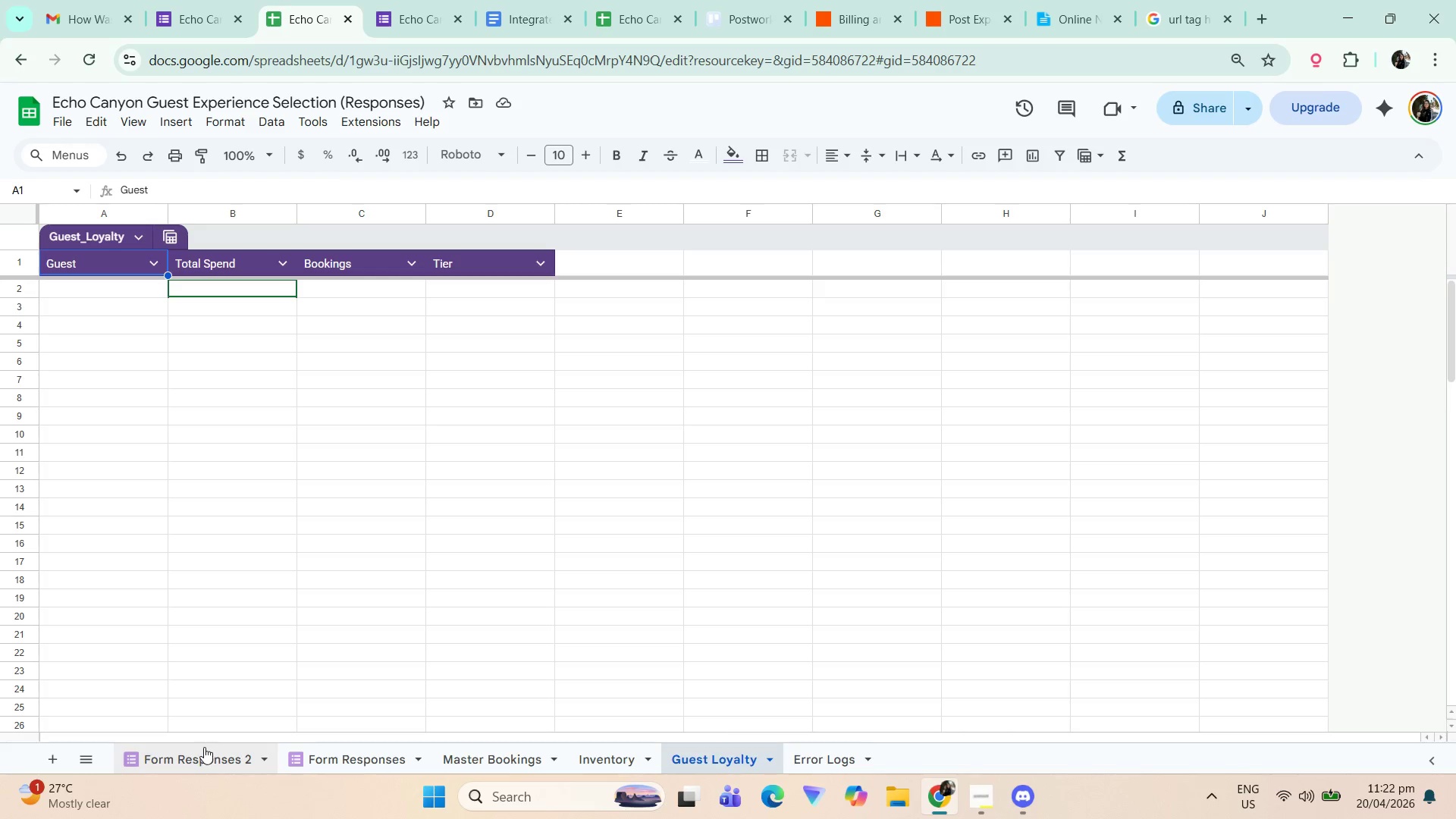 
wait(10.97)
 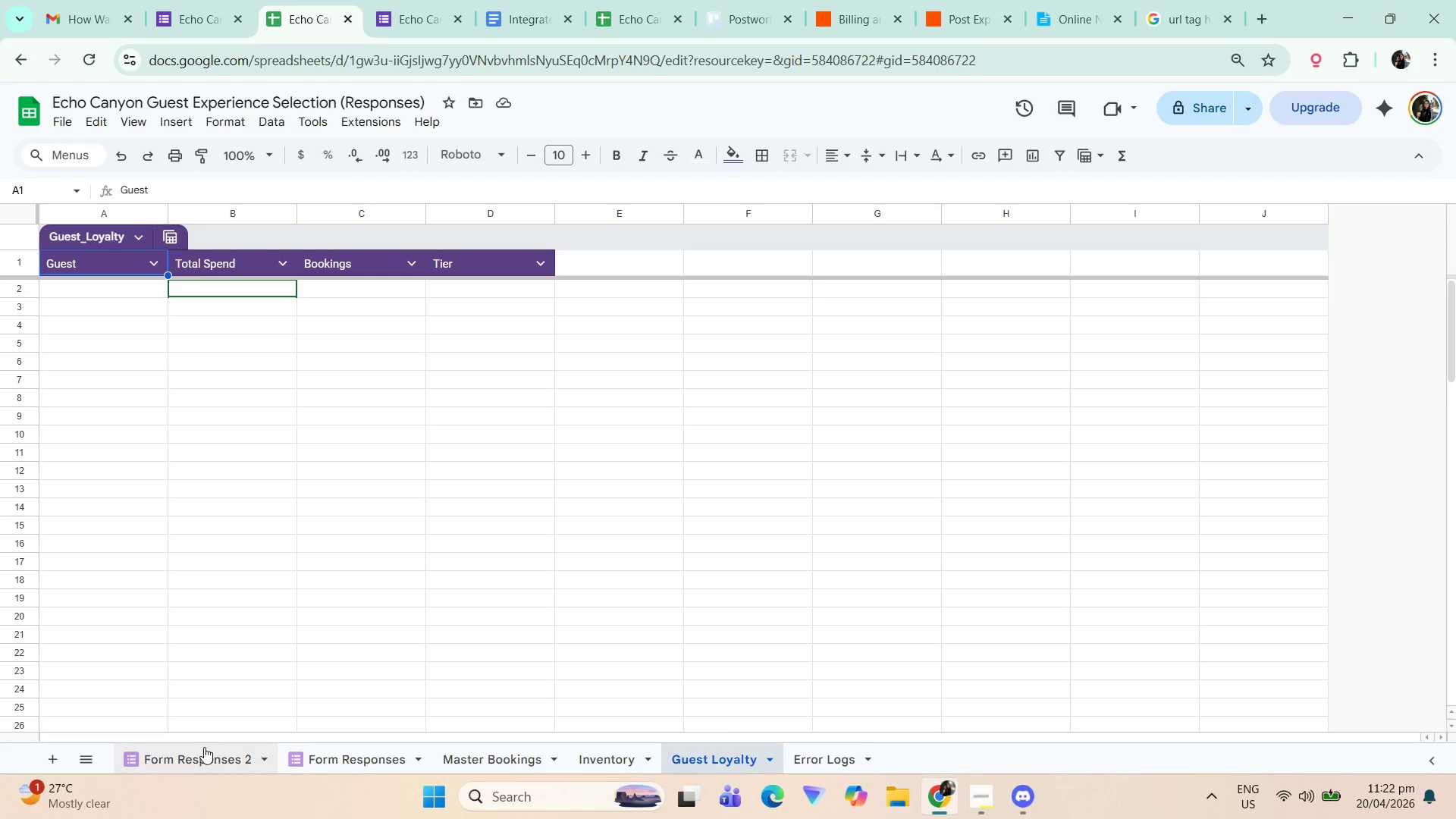 
mouse_move([206, 14])
 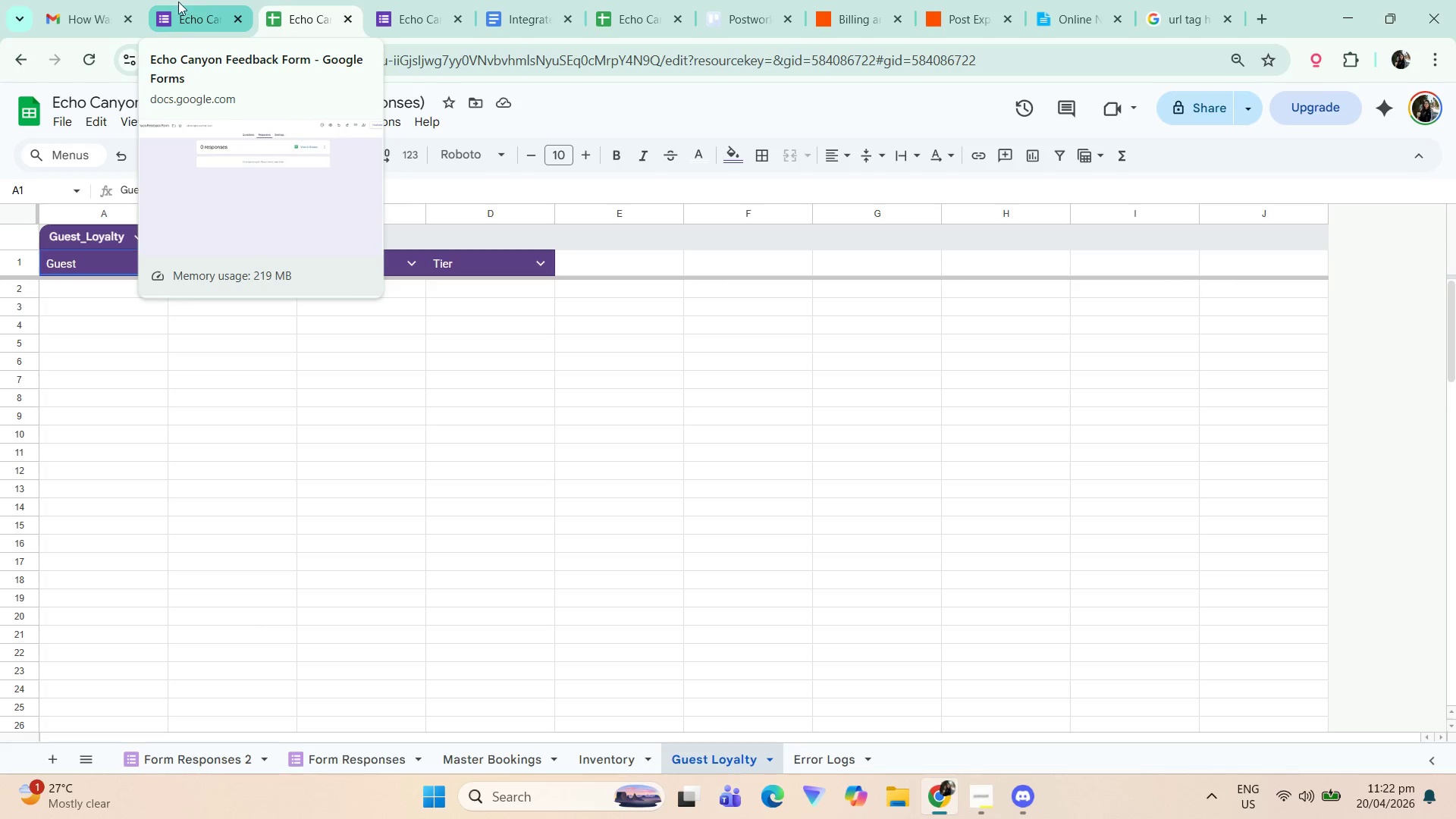 
left_click([219, 755])
 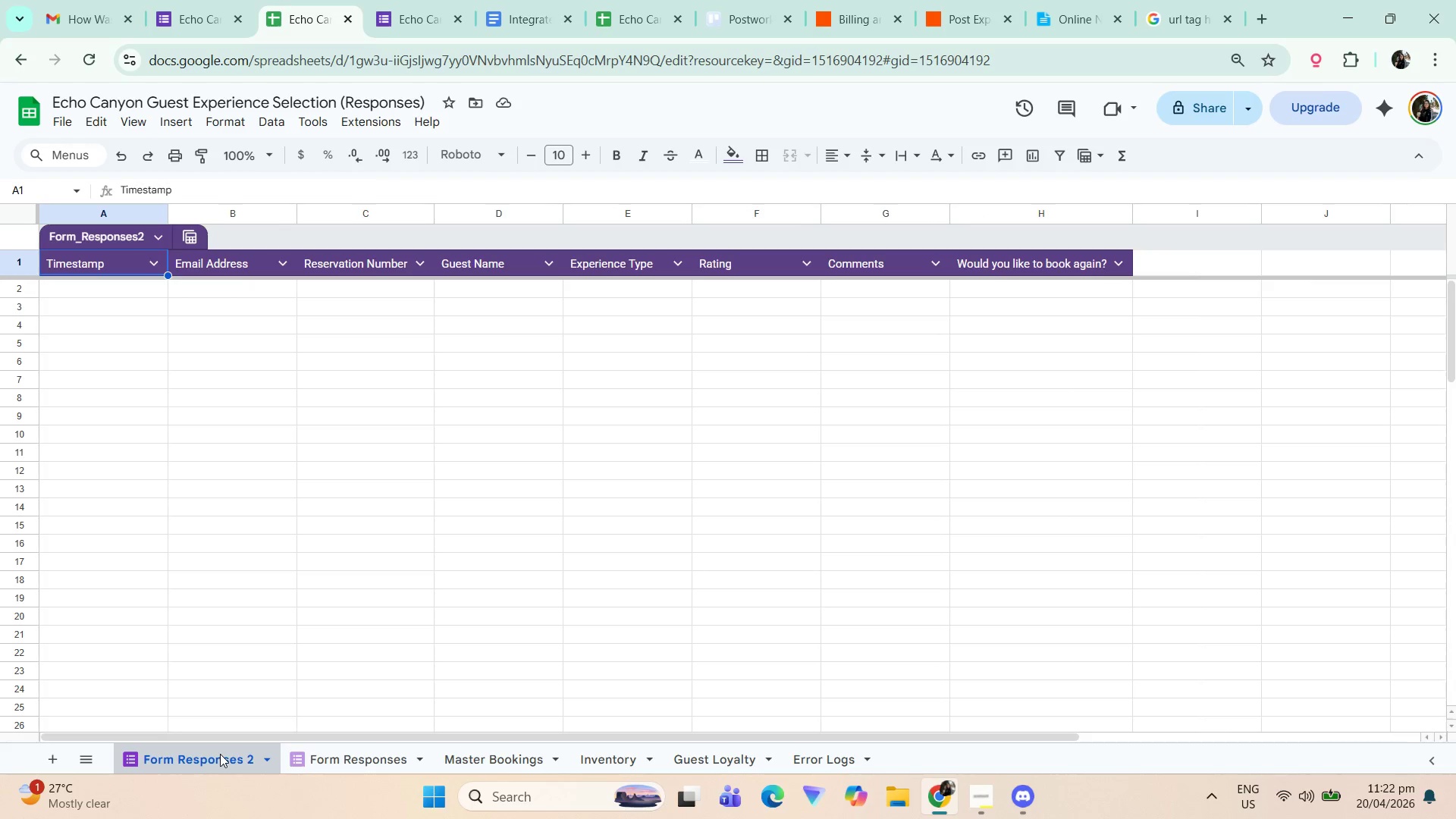 
left_click_drag(start_coordinate=[220, 752], to_coordinate=[742, 745])
 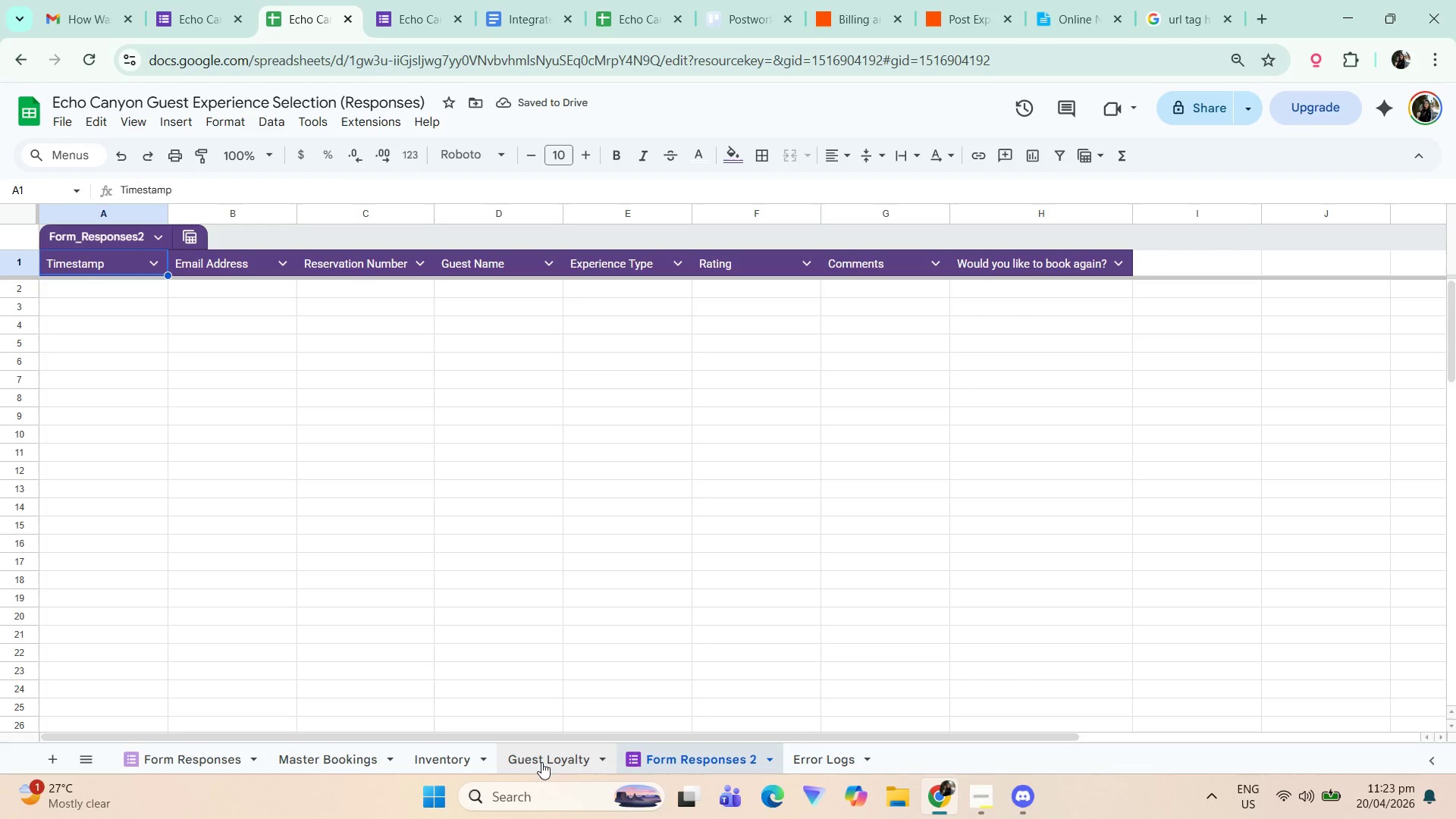 
left_click([548, 757])
 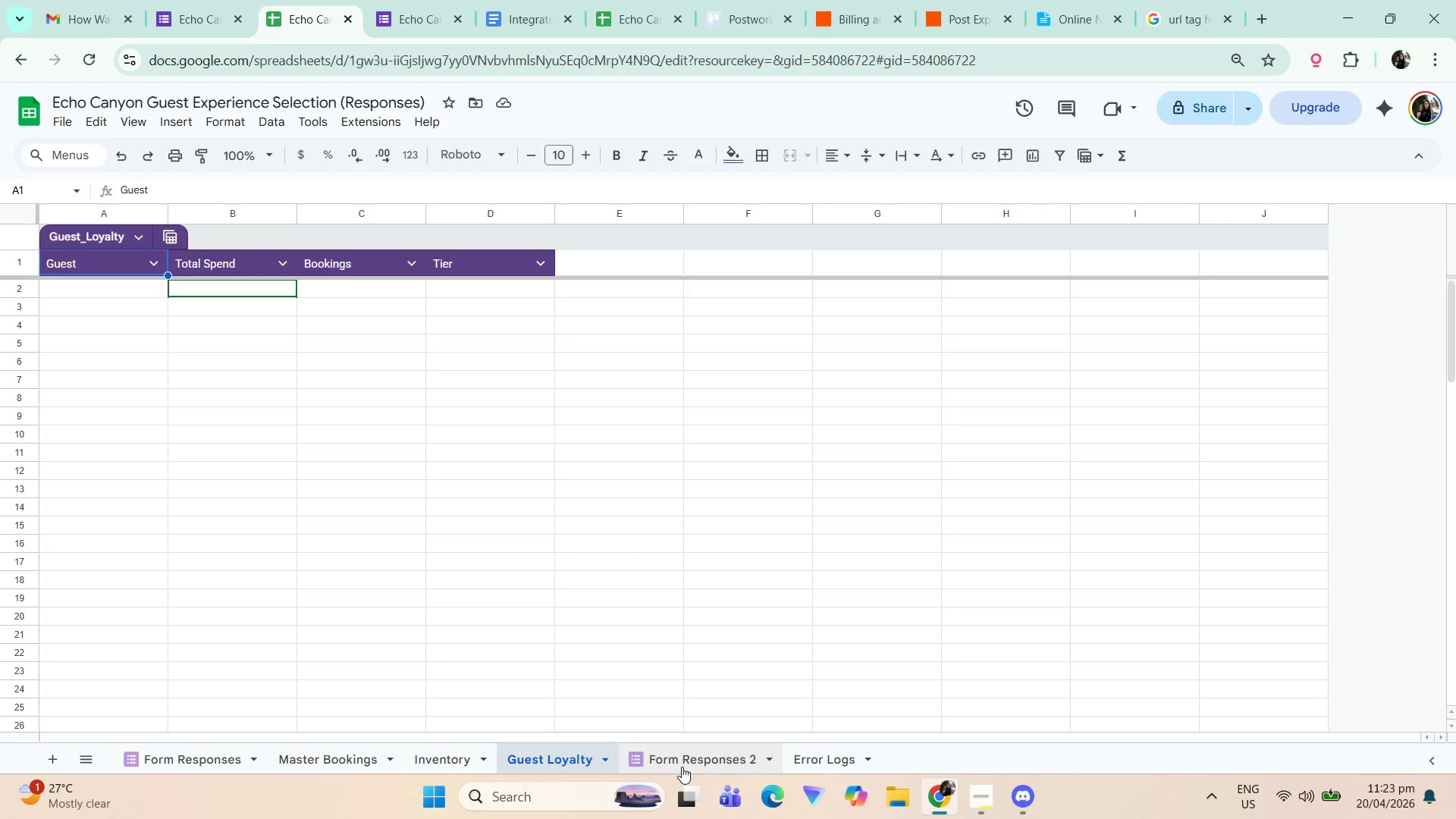 
left_click([683, 765])
 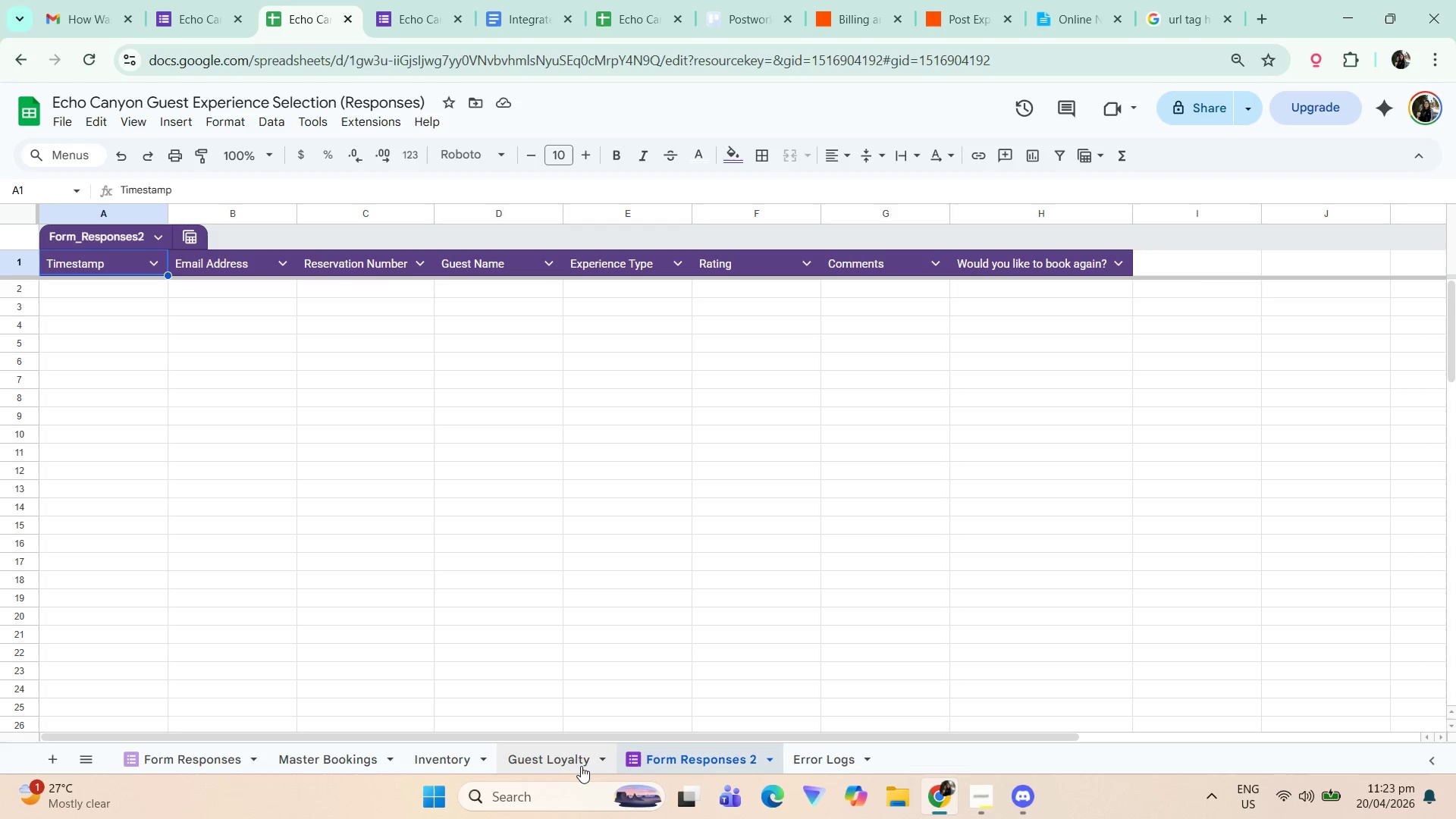 
left_click([581, 765])
 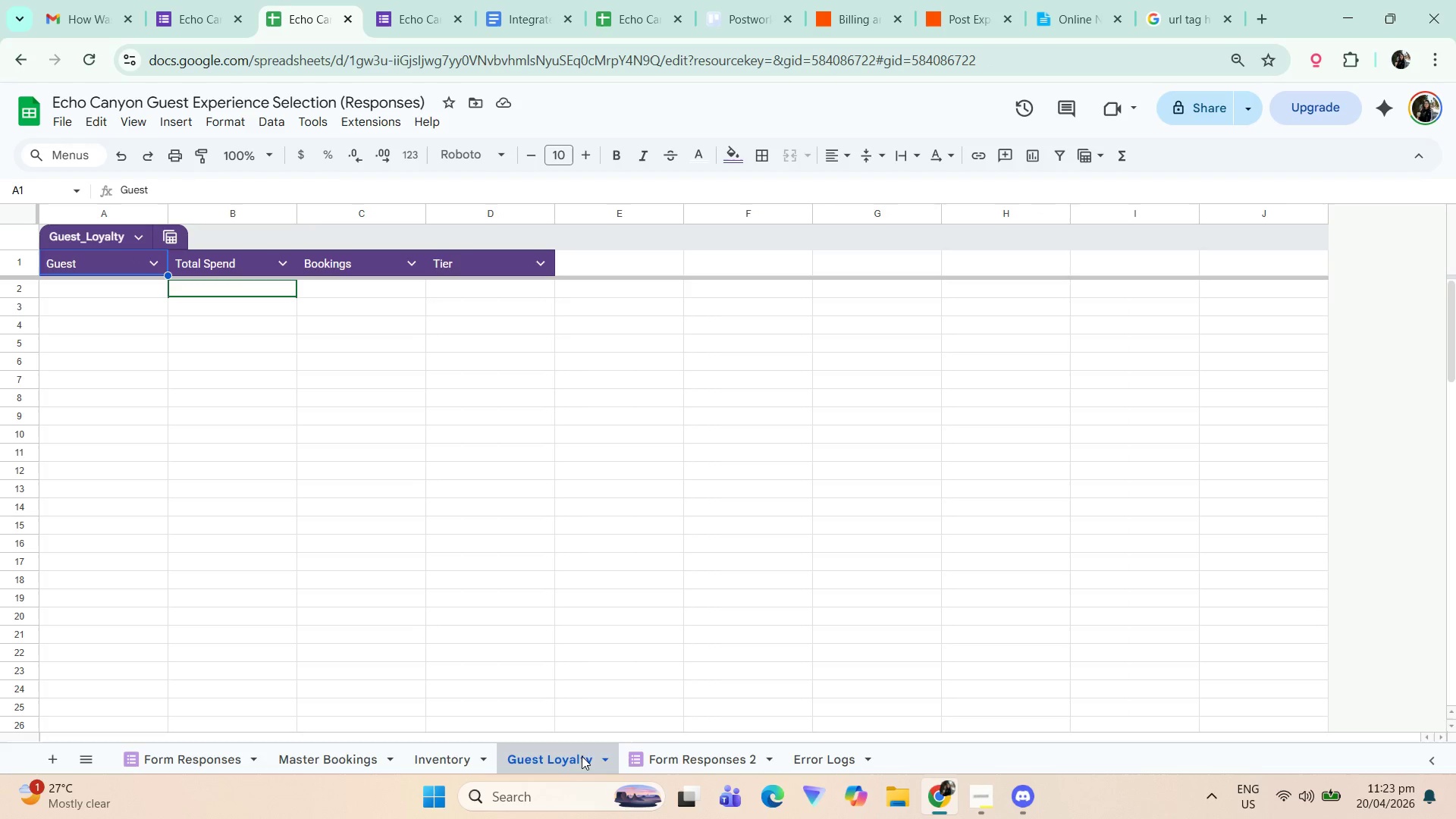 
mouse_move([657, 740])
 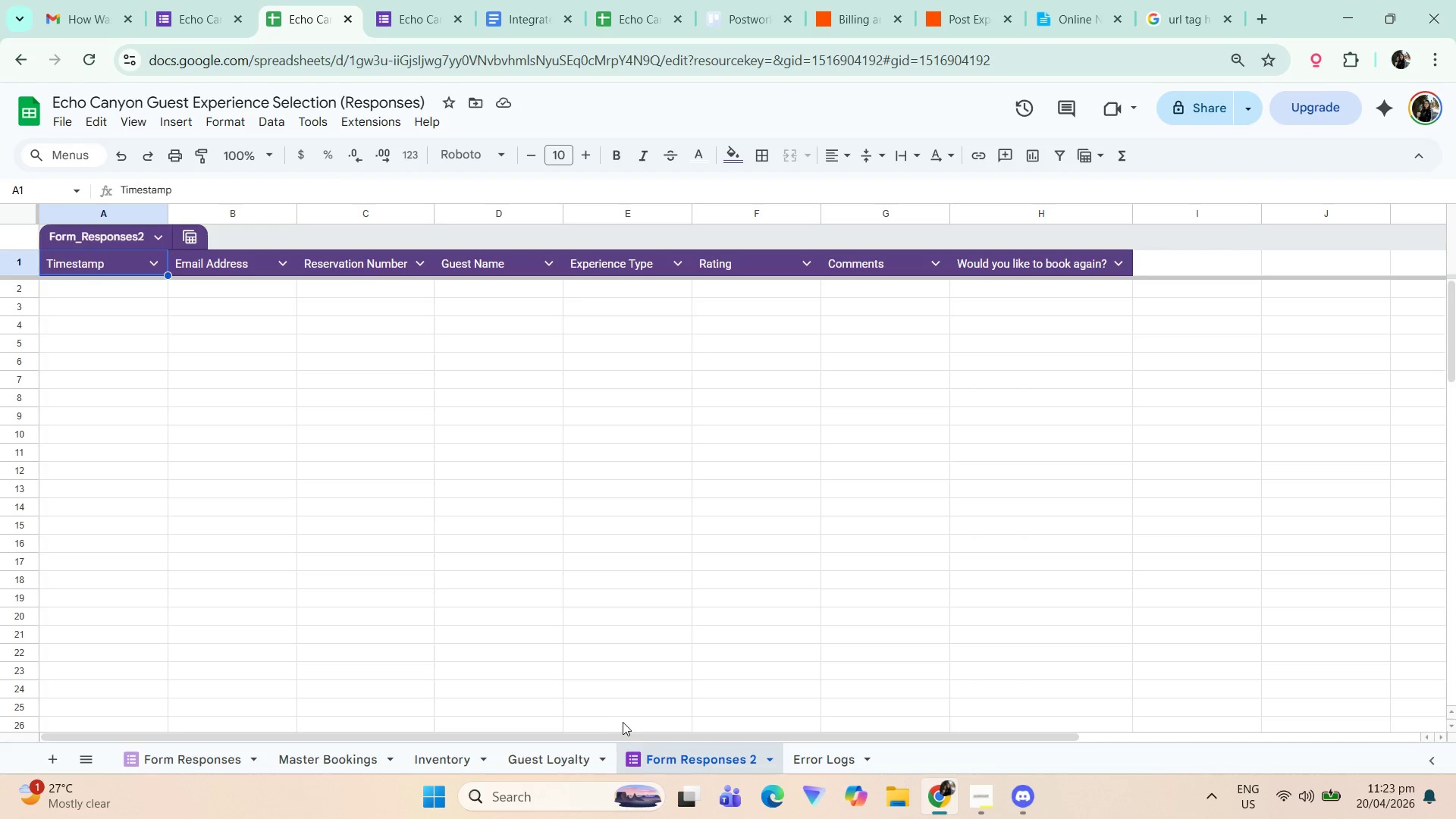 
left_click([585, 758])
 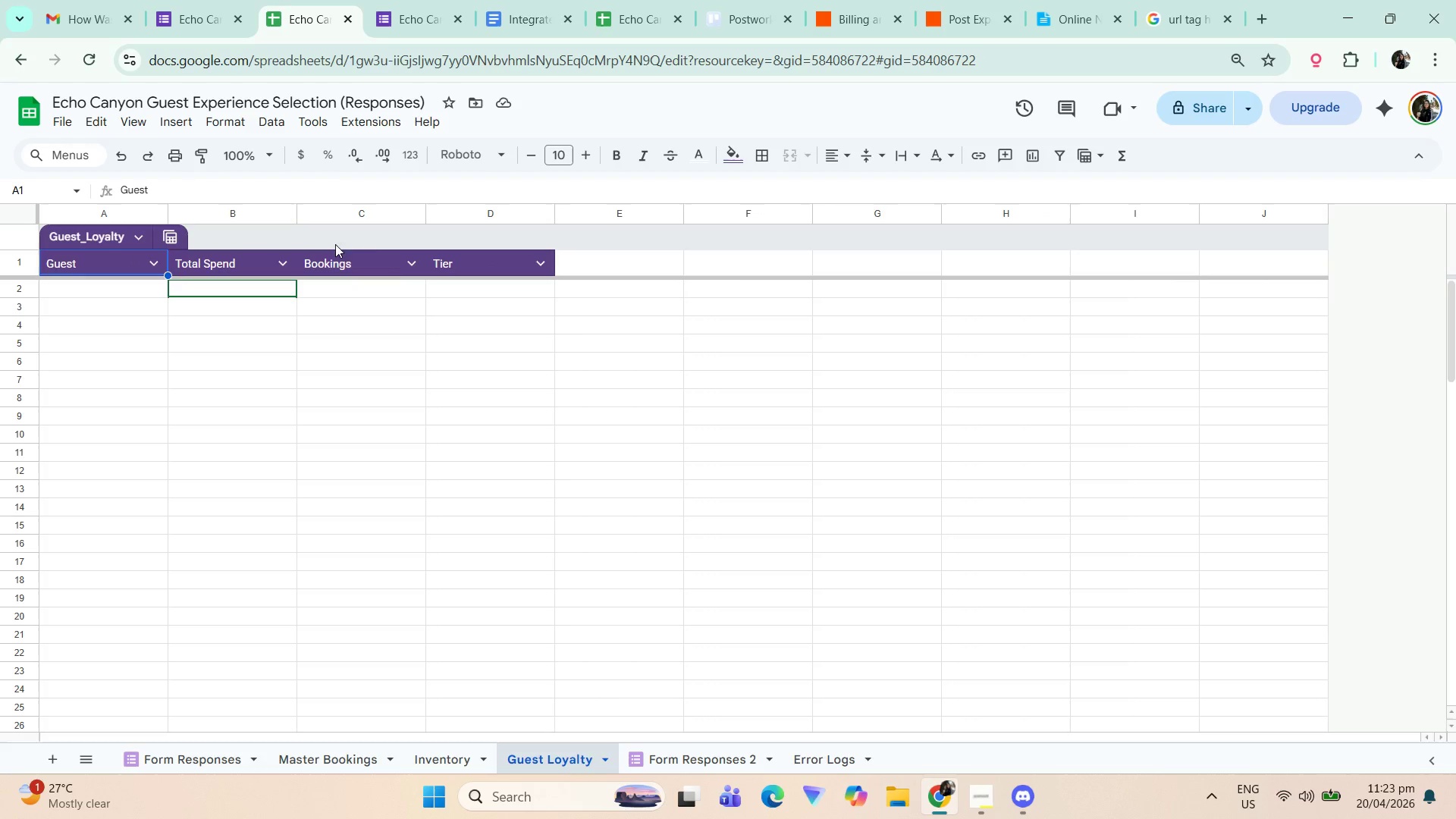 
left_click([413, 261])
 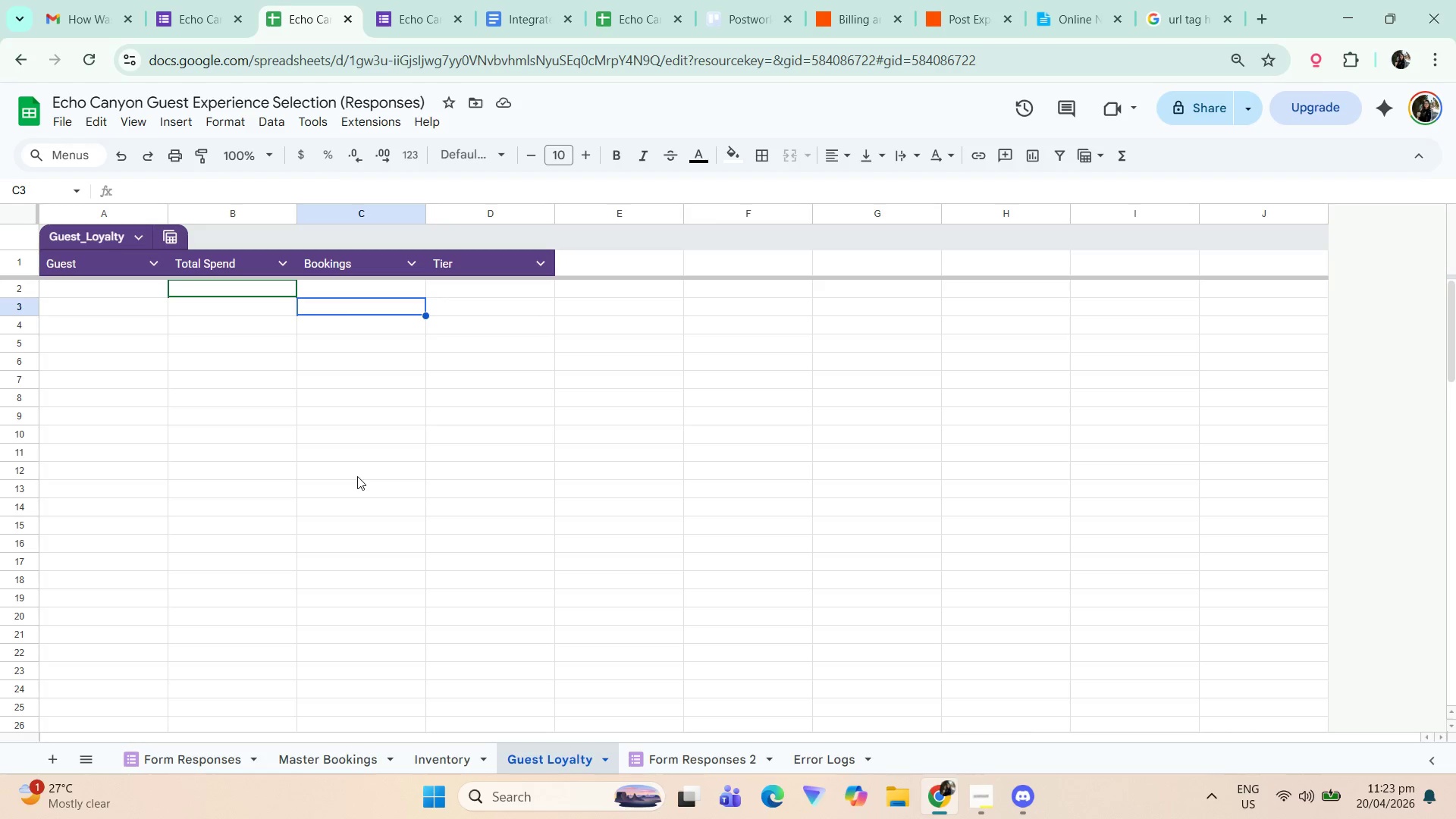 
wait(21.08)
 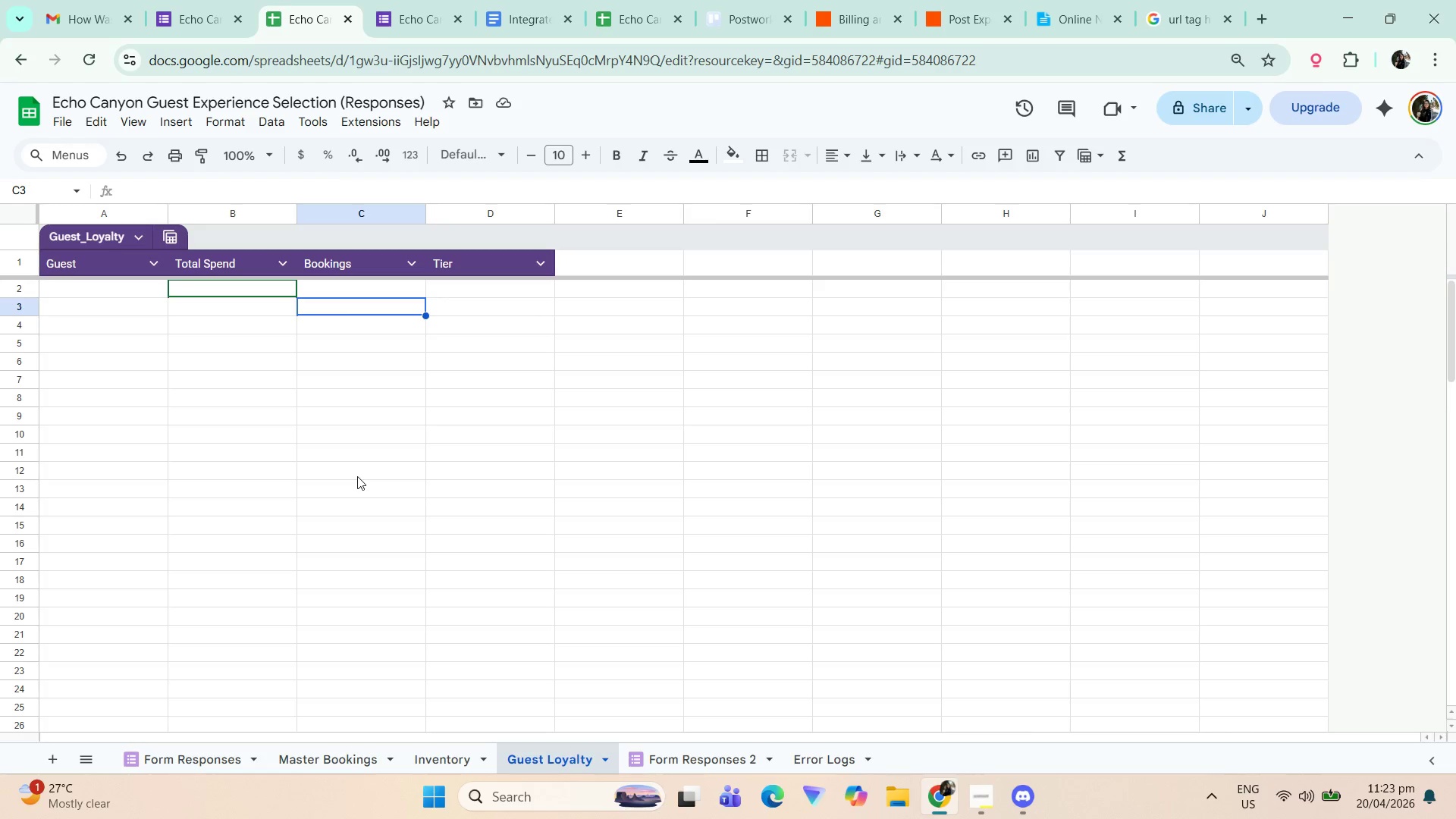 
left_click([683, 755])
 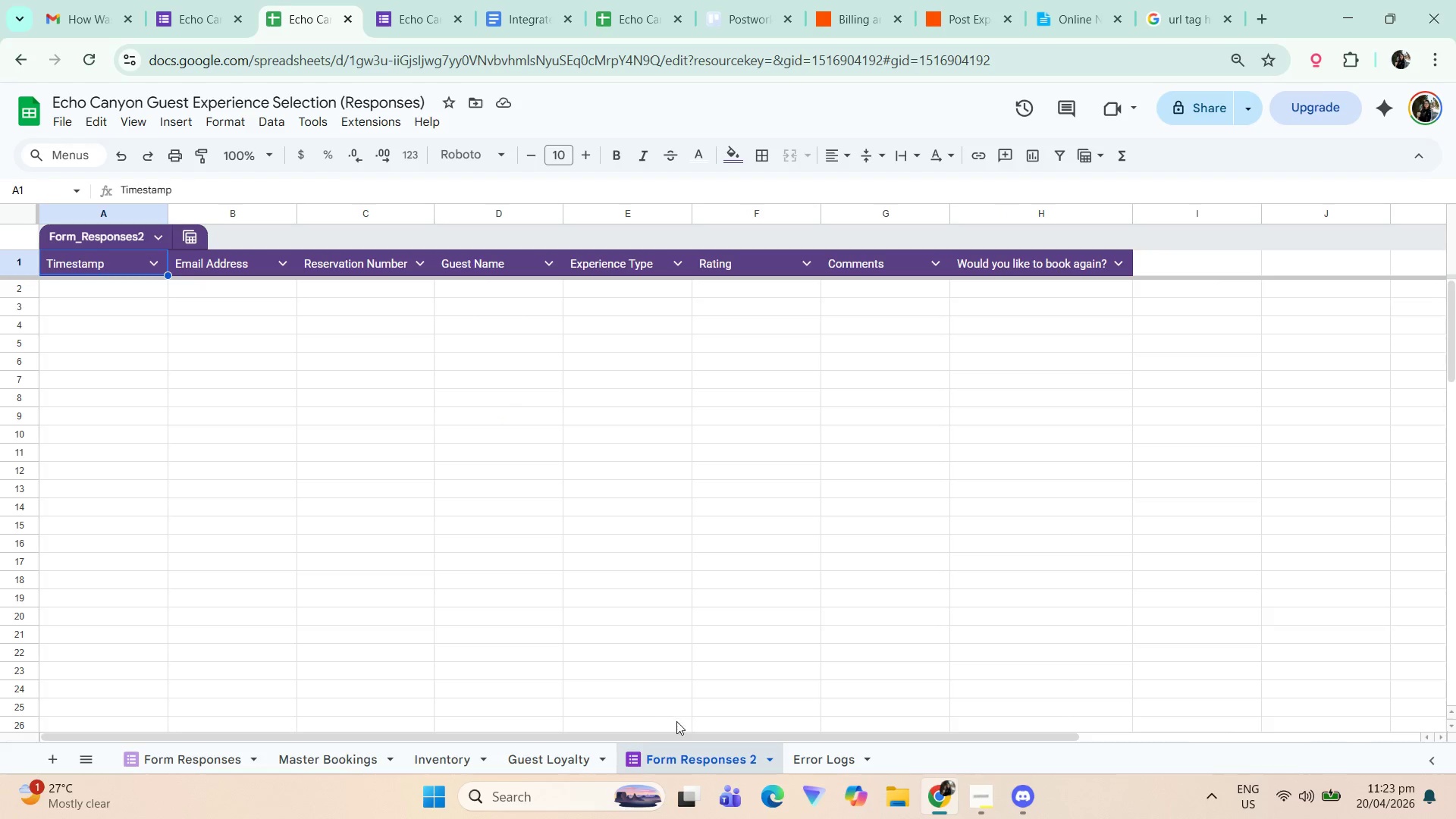 
wait(9.91)
 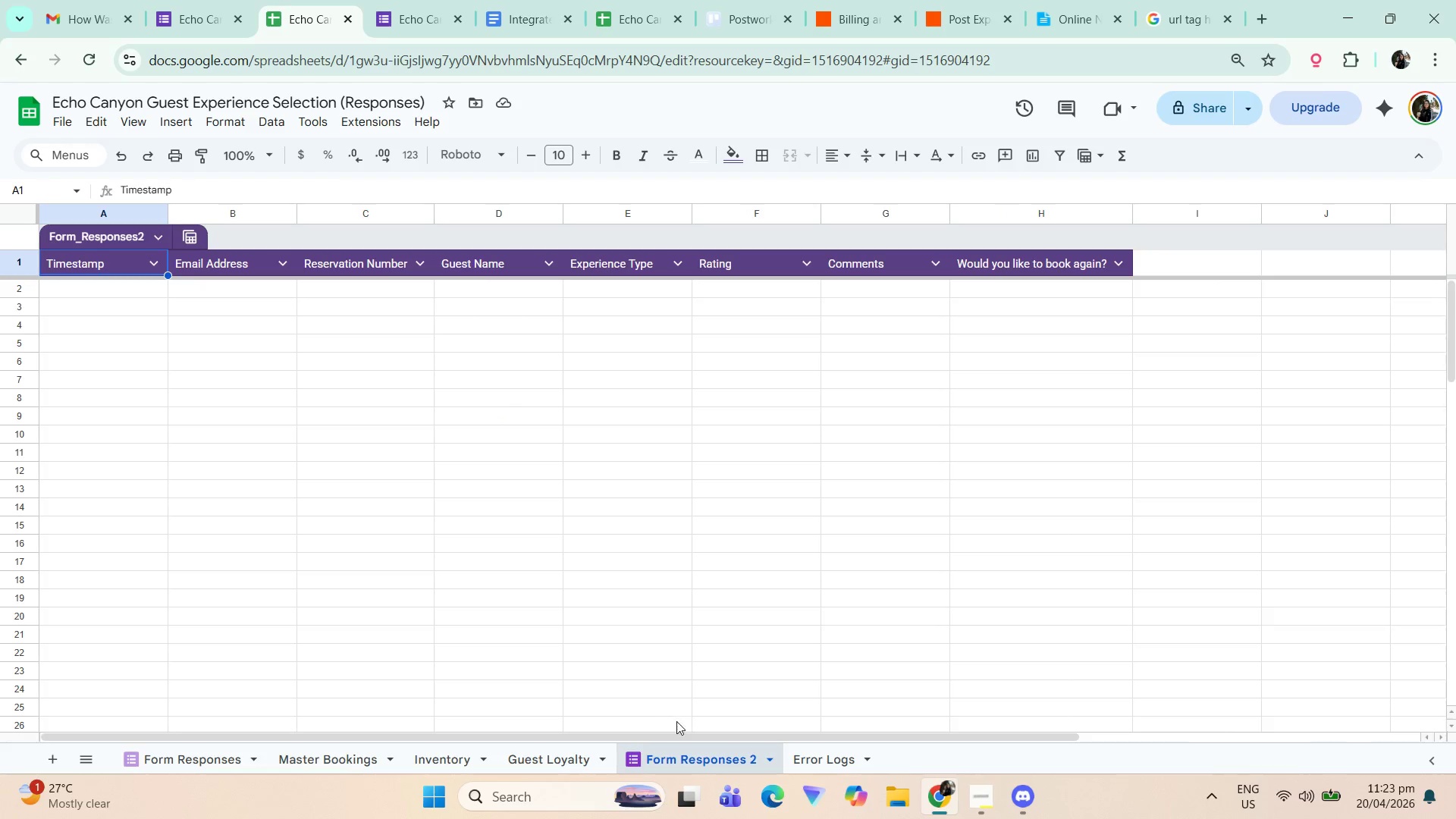 
left_click([547, 755])
 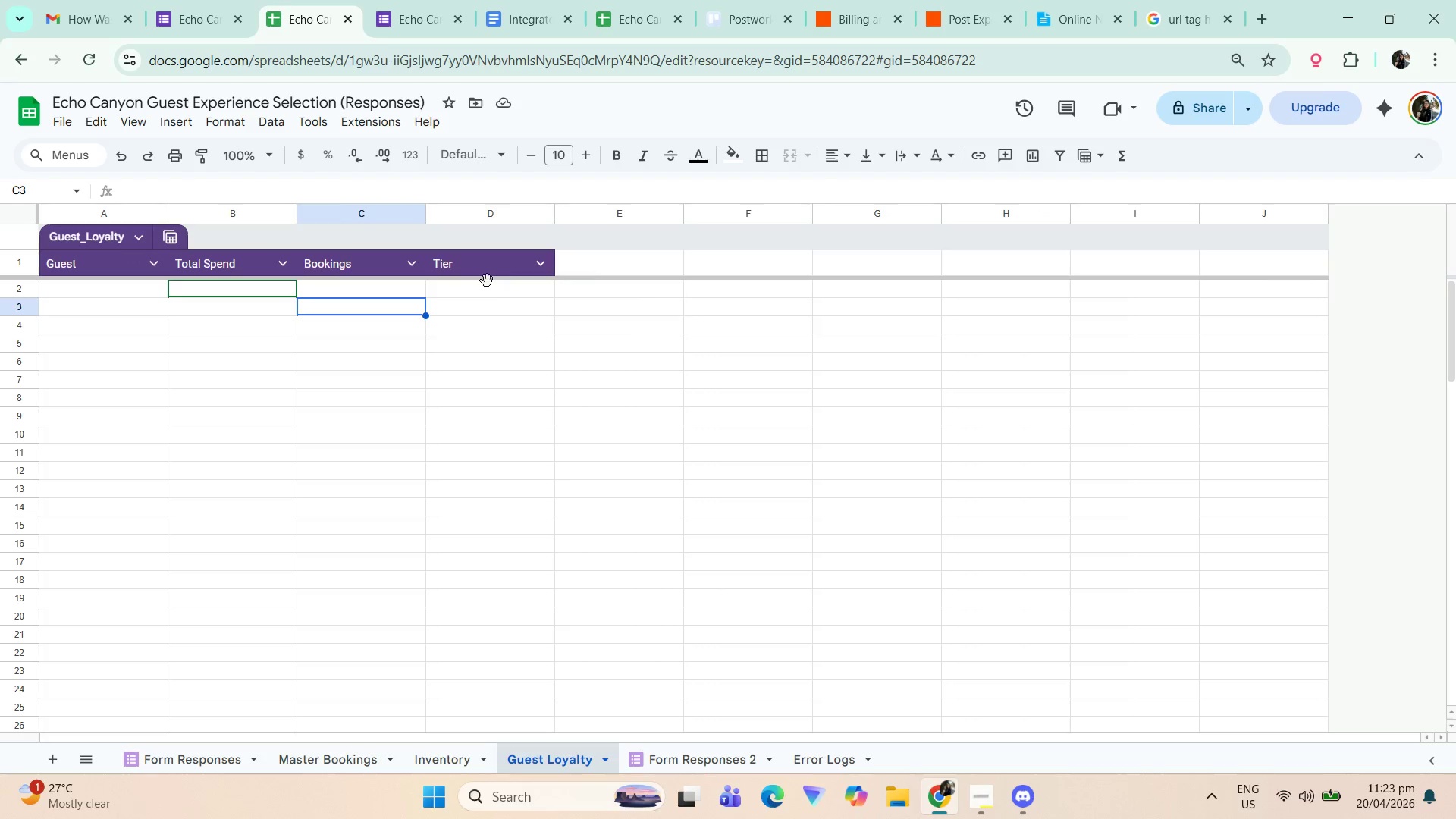 
left_click([485, 290])
 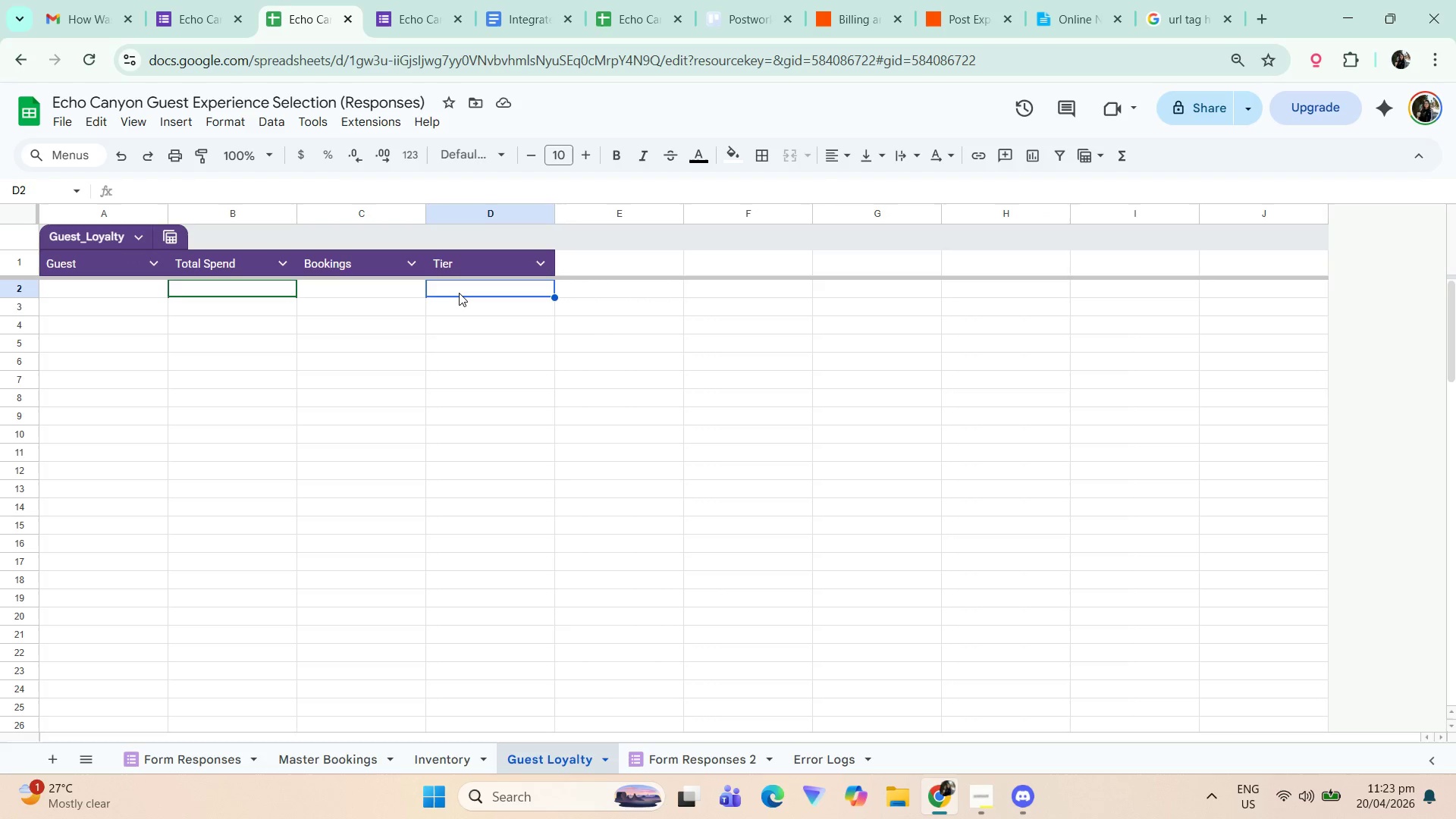 
wait(9.5)
 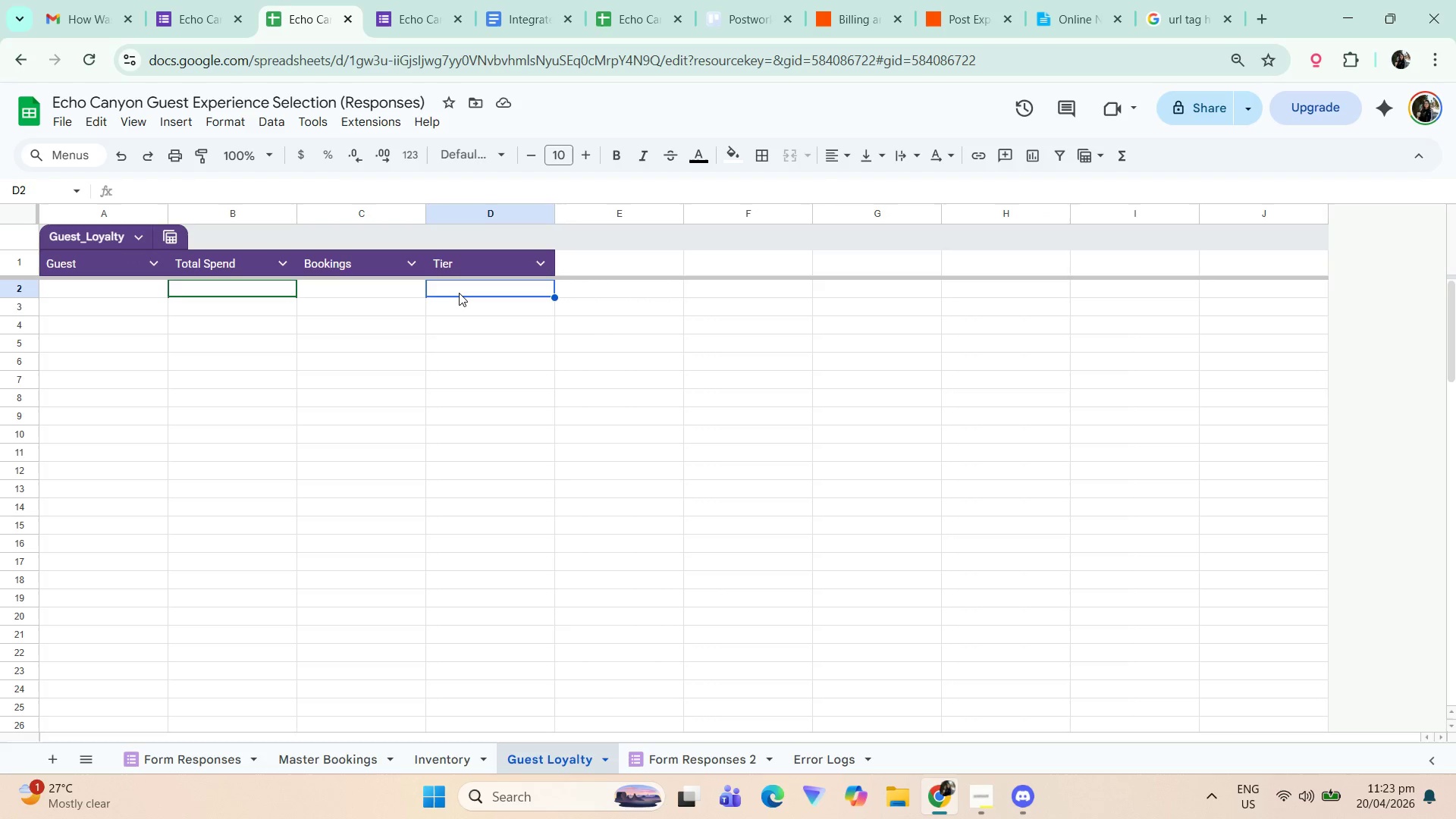 
double_click([201, 281])
 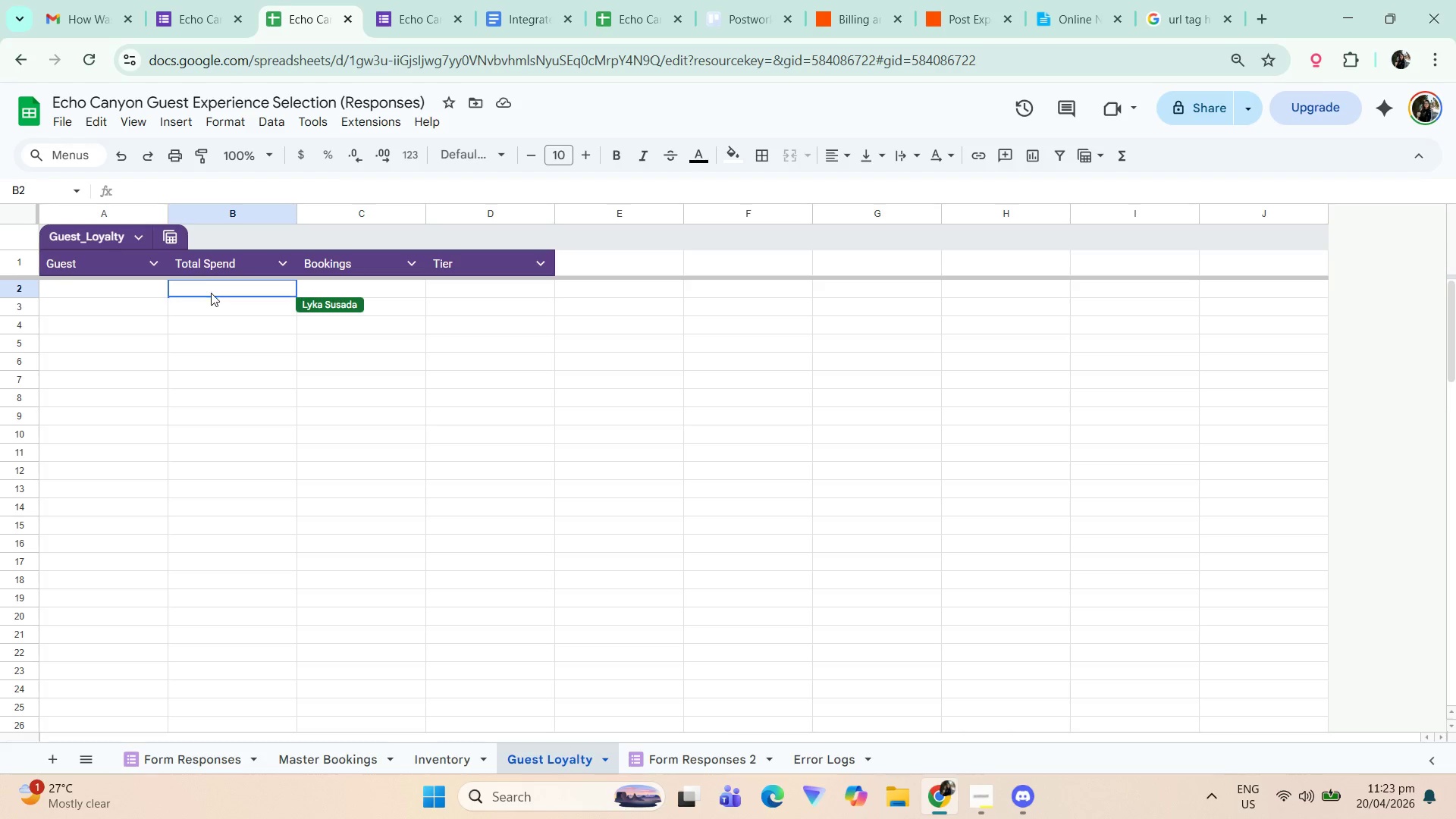 
double_click([105, 294])
 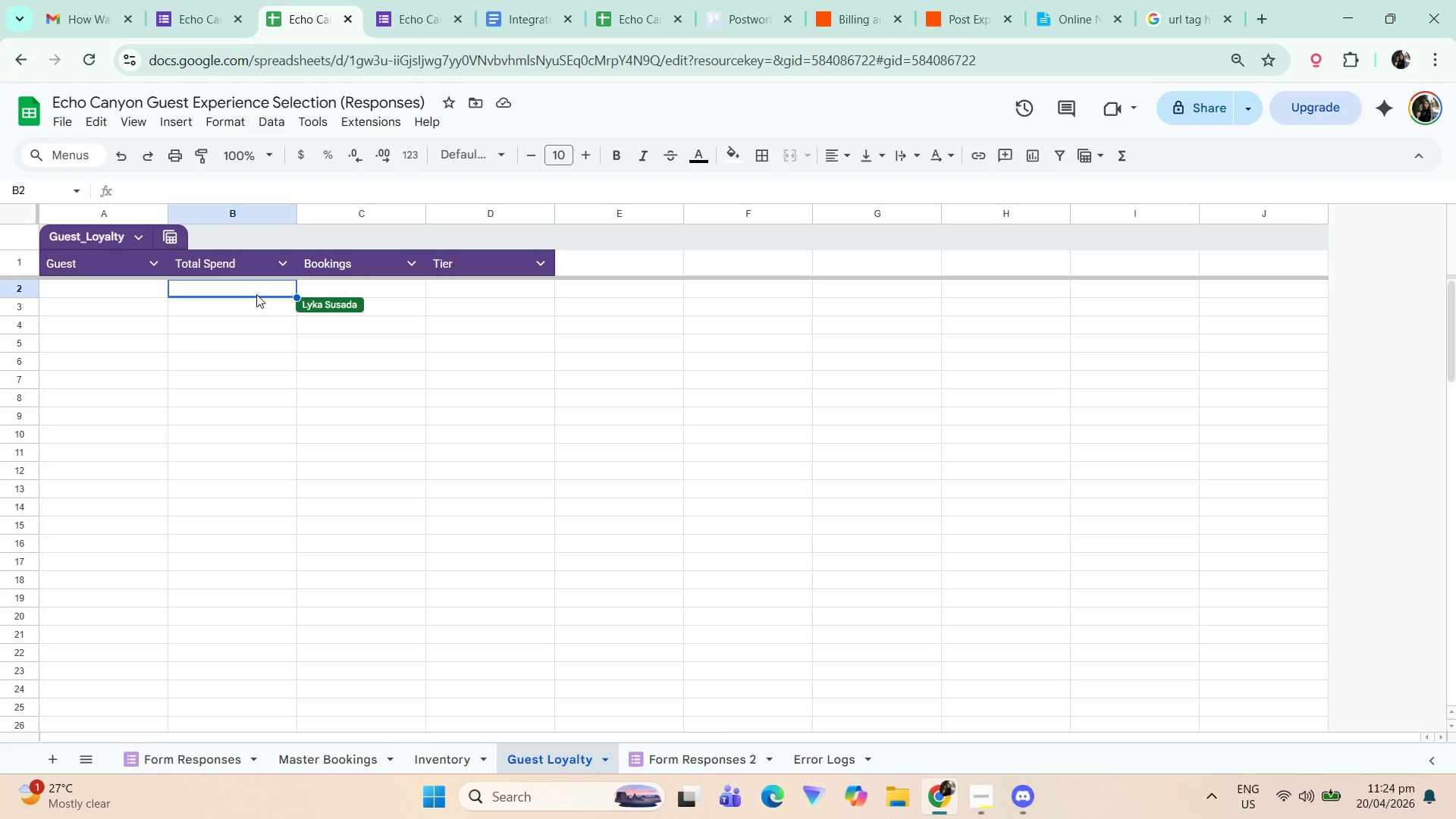 
left_click([329, 285])
 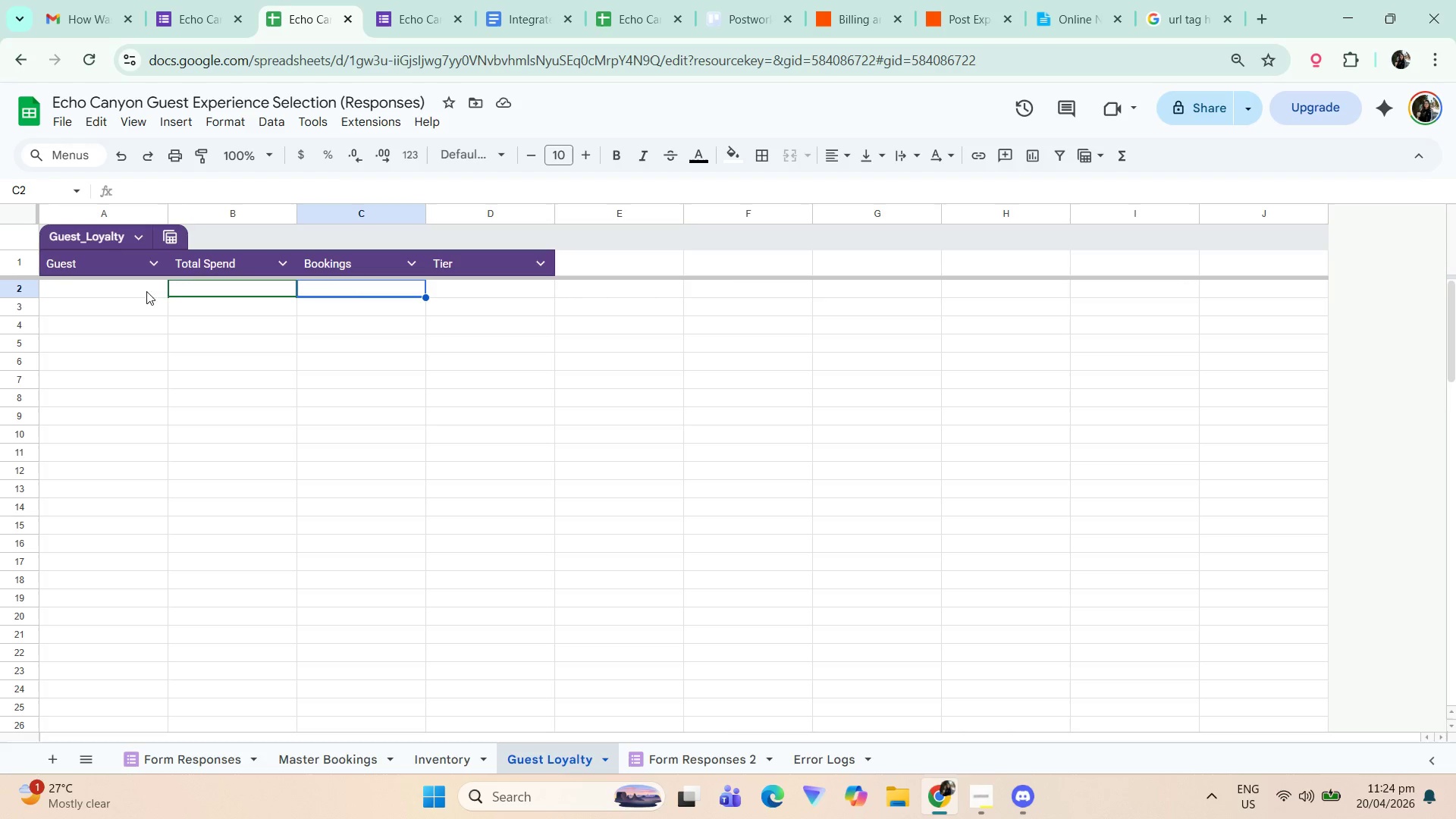 
left_click([136, 287])
 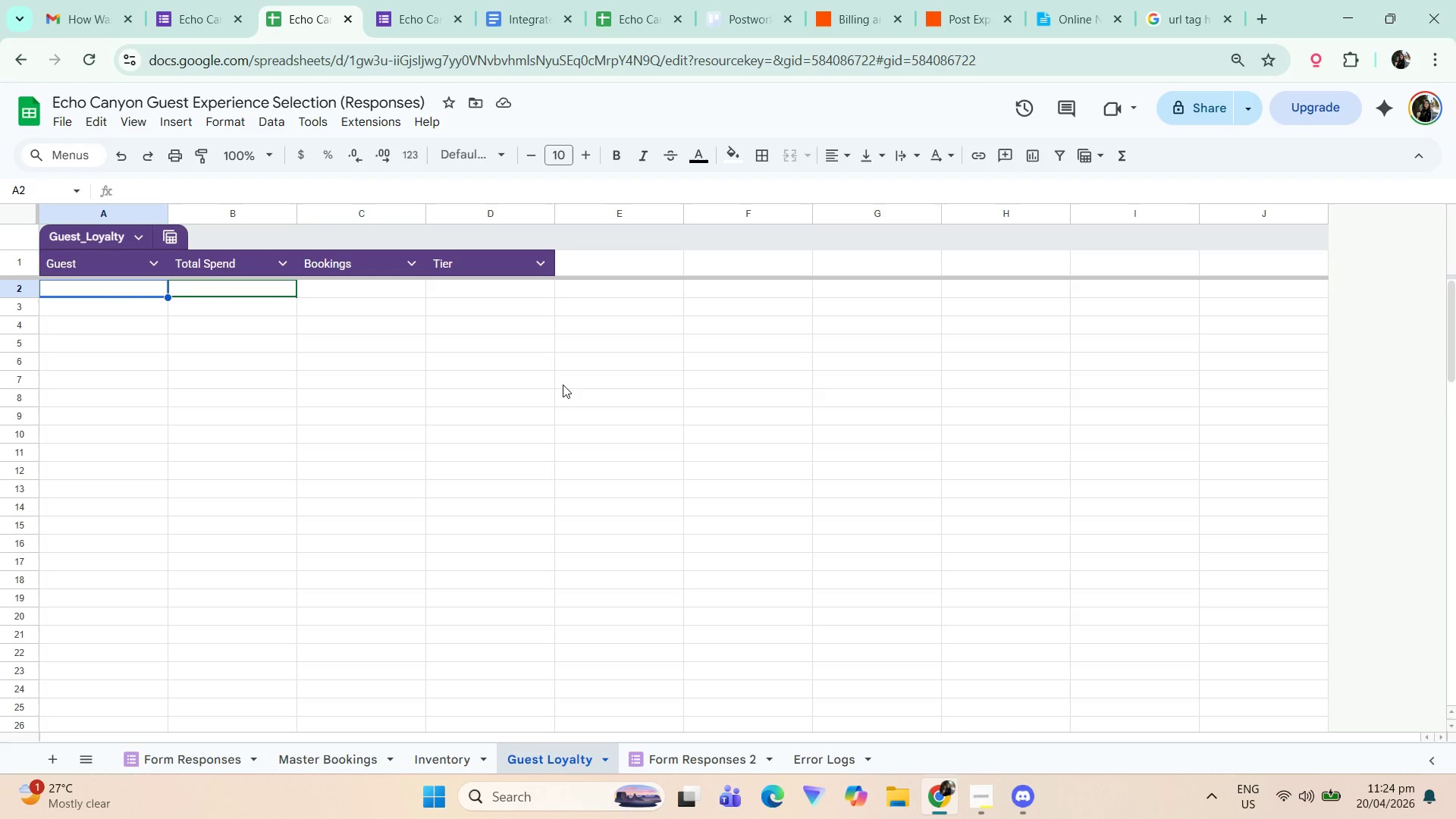 
left_click([980, 808])